 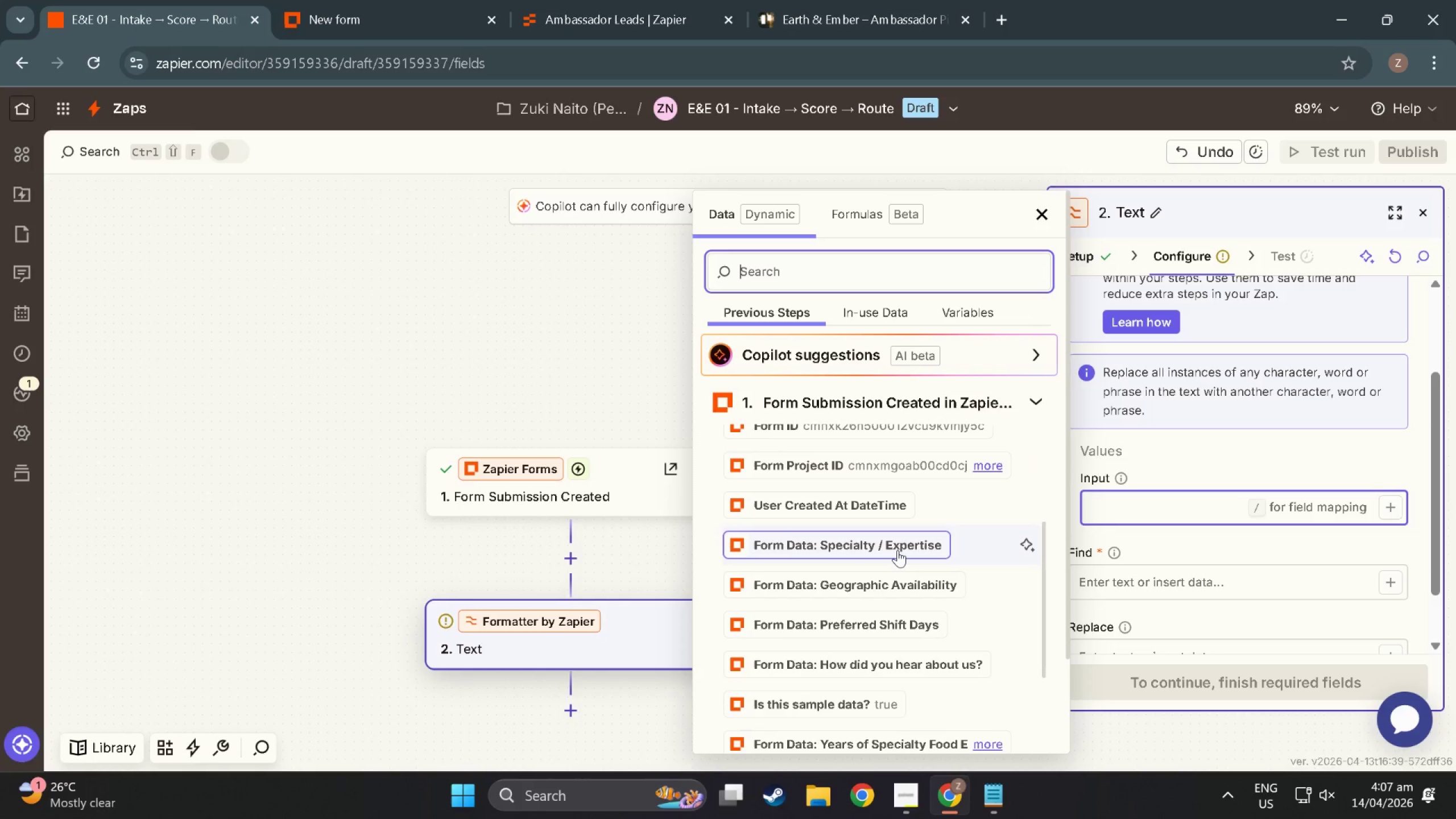 
scroll: coordinate [926, 598], scroll_direction: down, amount: 3.0
 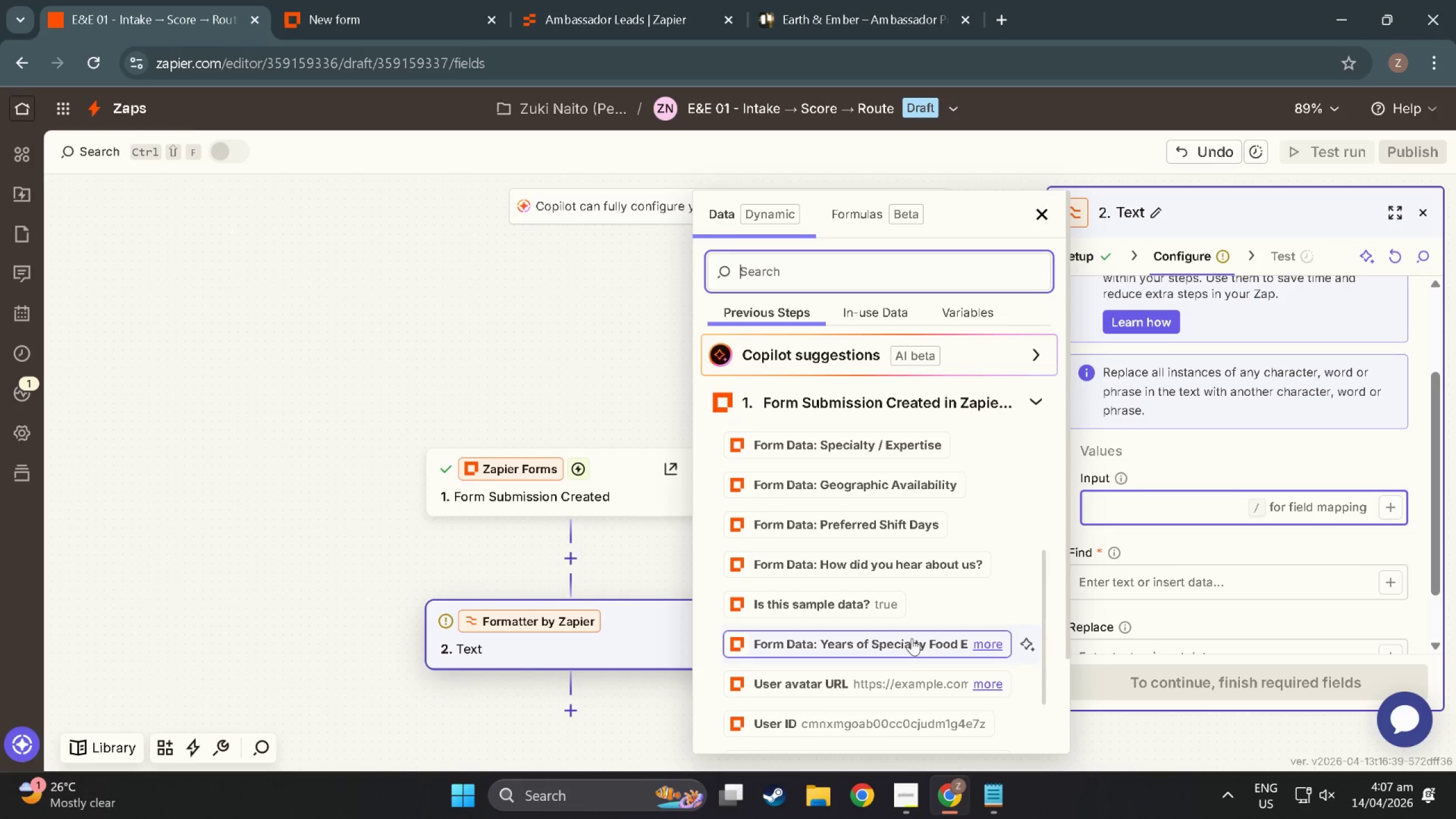 
left_click([912, 638])
 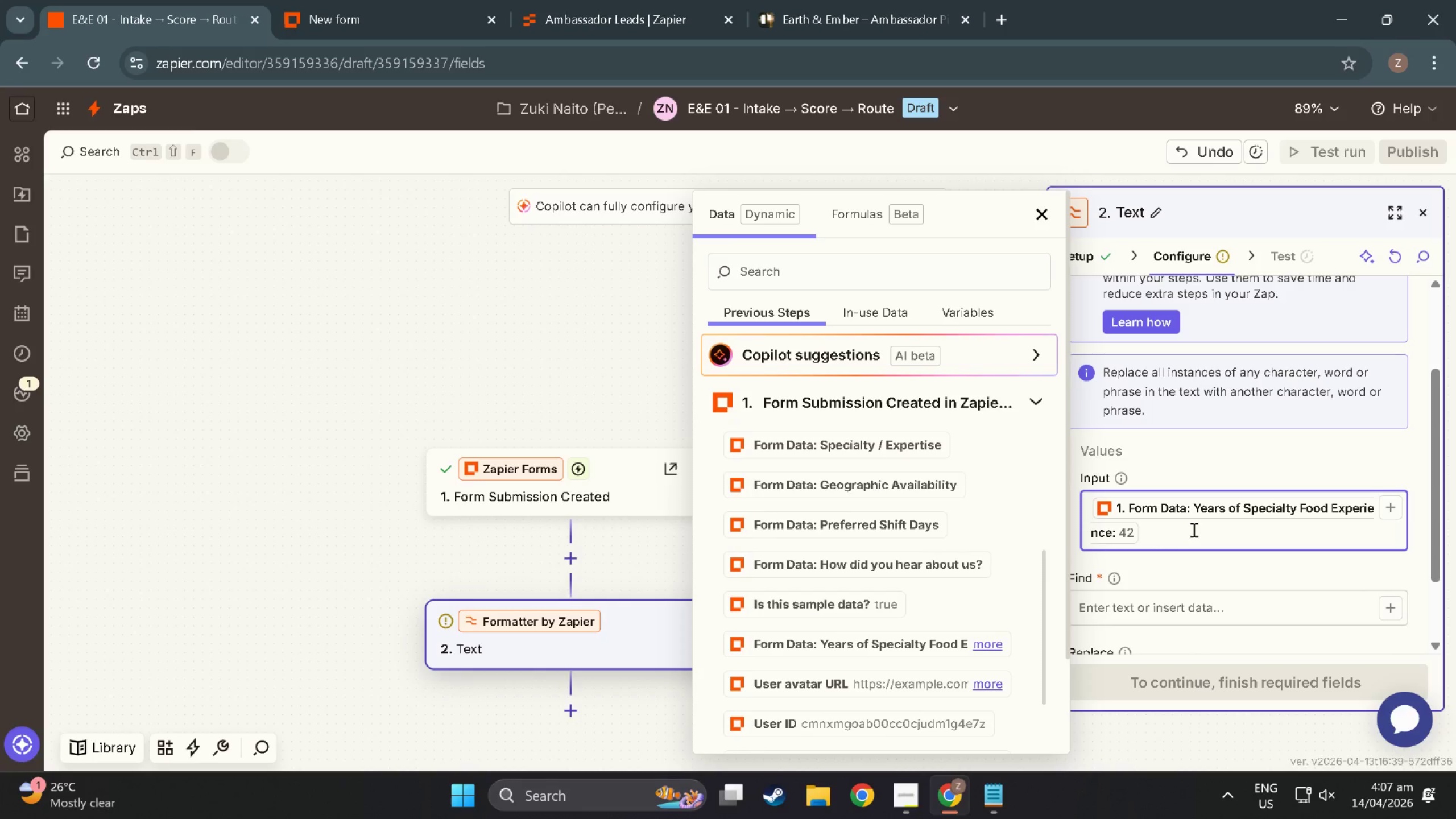 
left_click([1193, 530])
 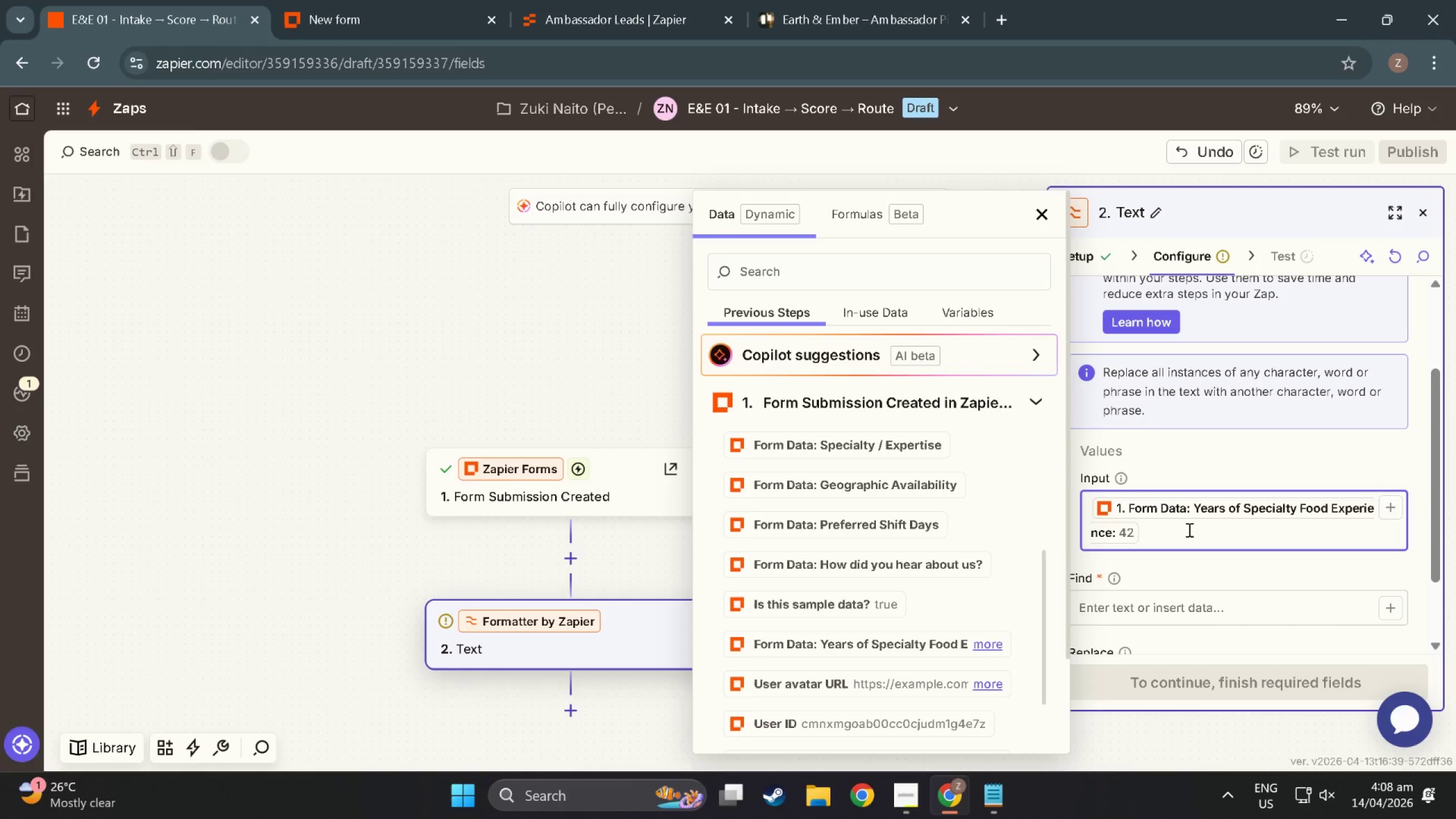 
wait(18.31)
 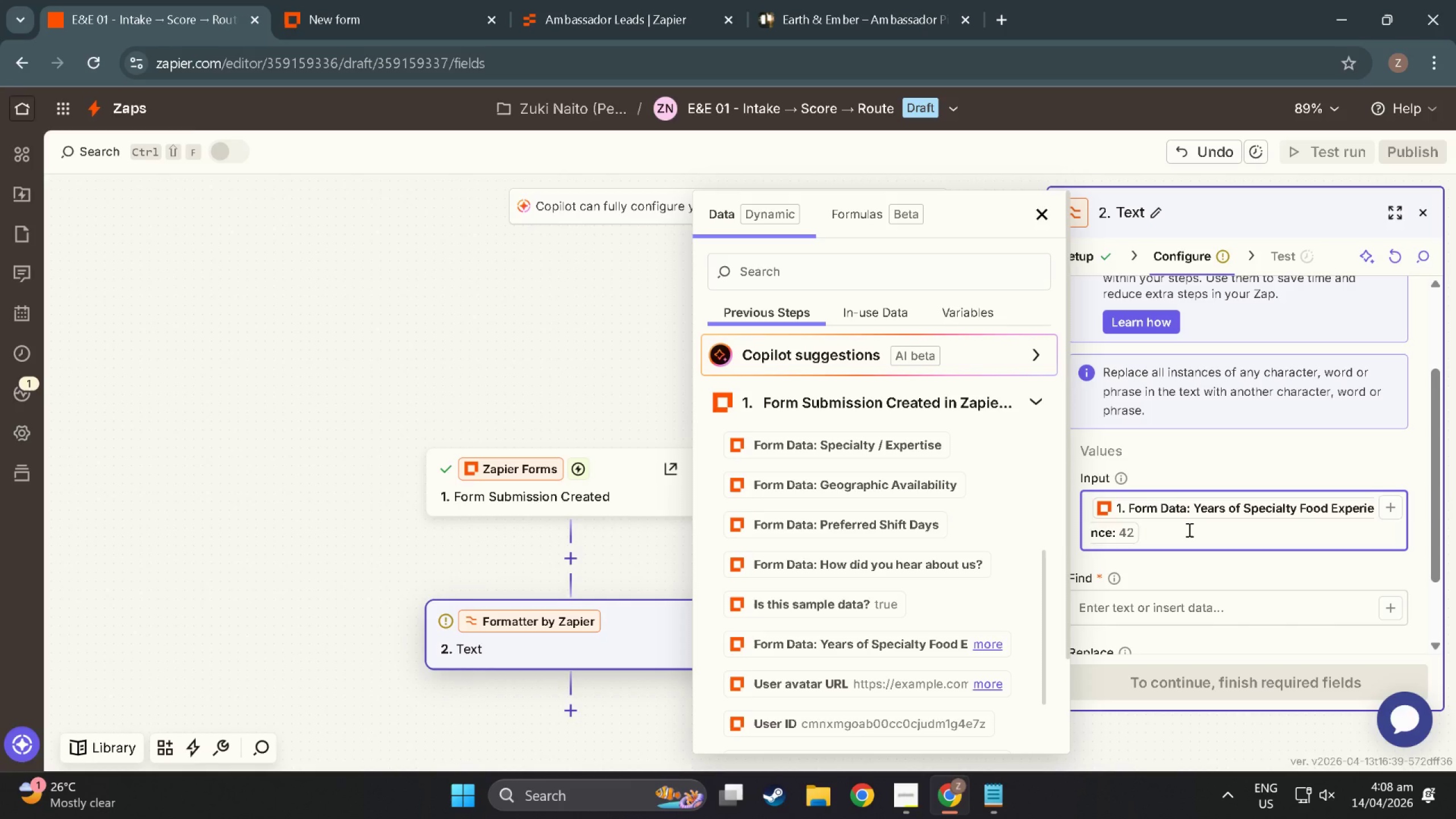 
scroll: coordinate [1188, 630], scroll_direction: down, amount: 9.0
 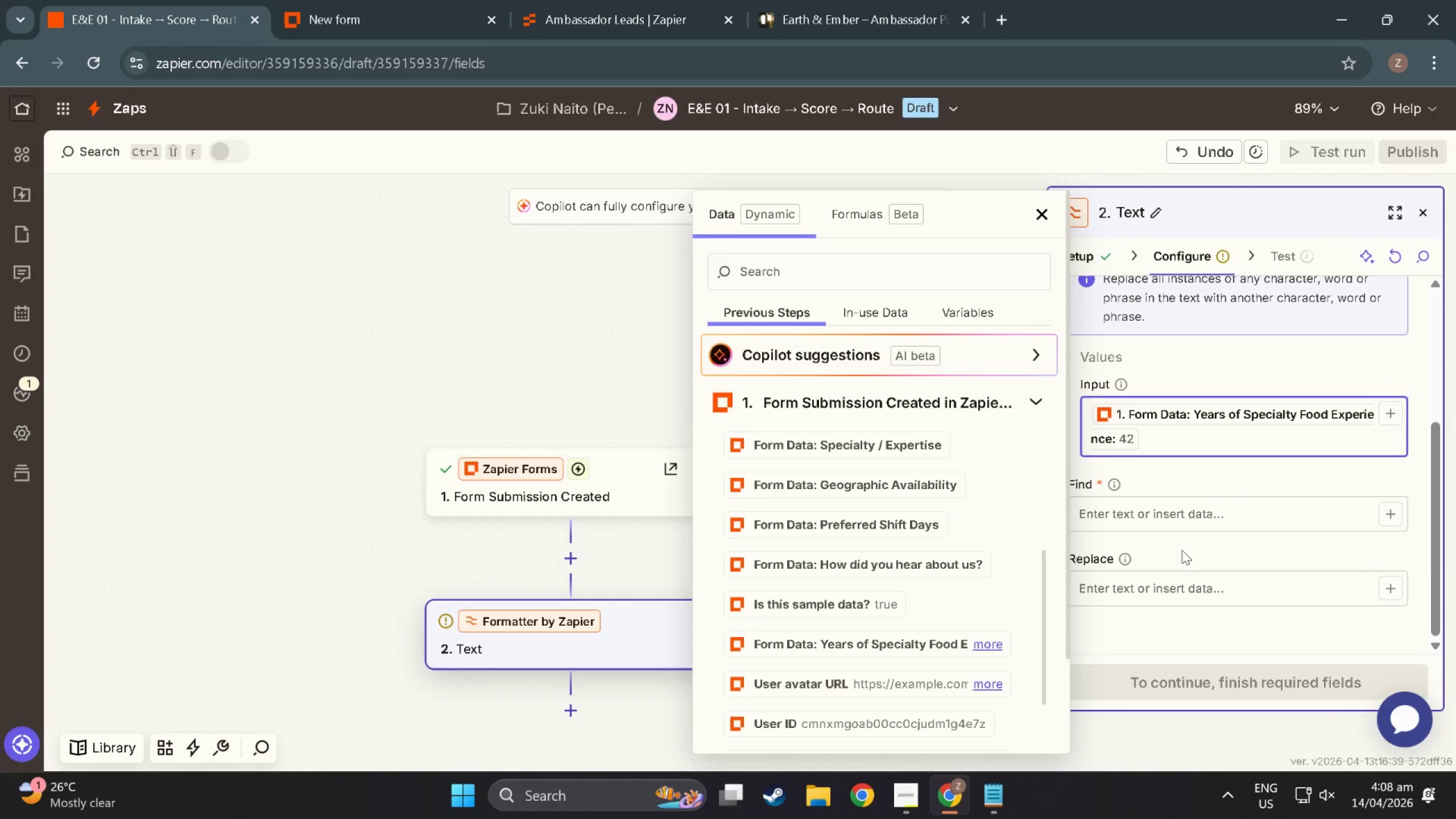 
left_click([1182, 550])
 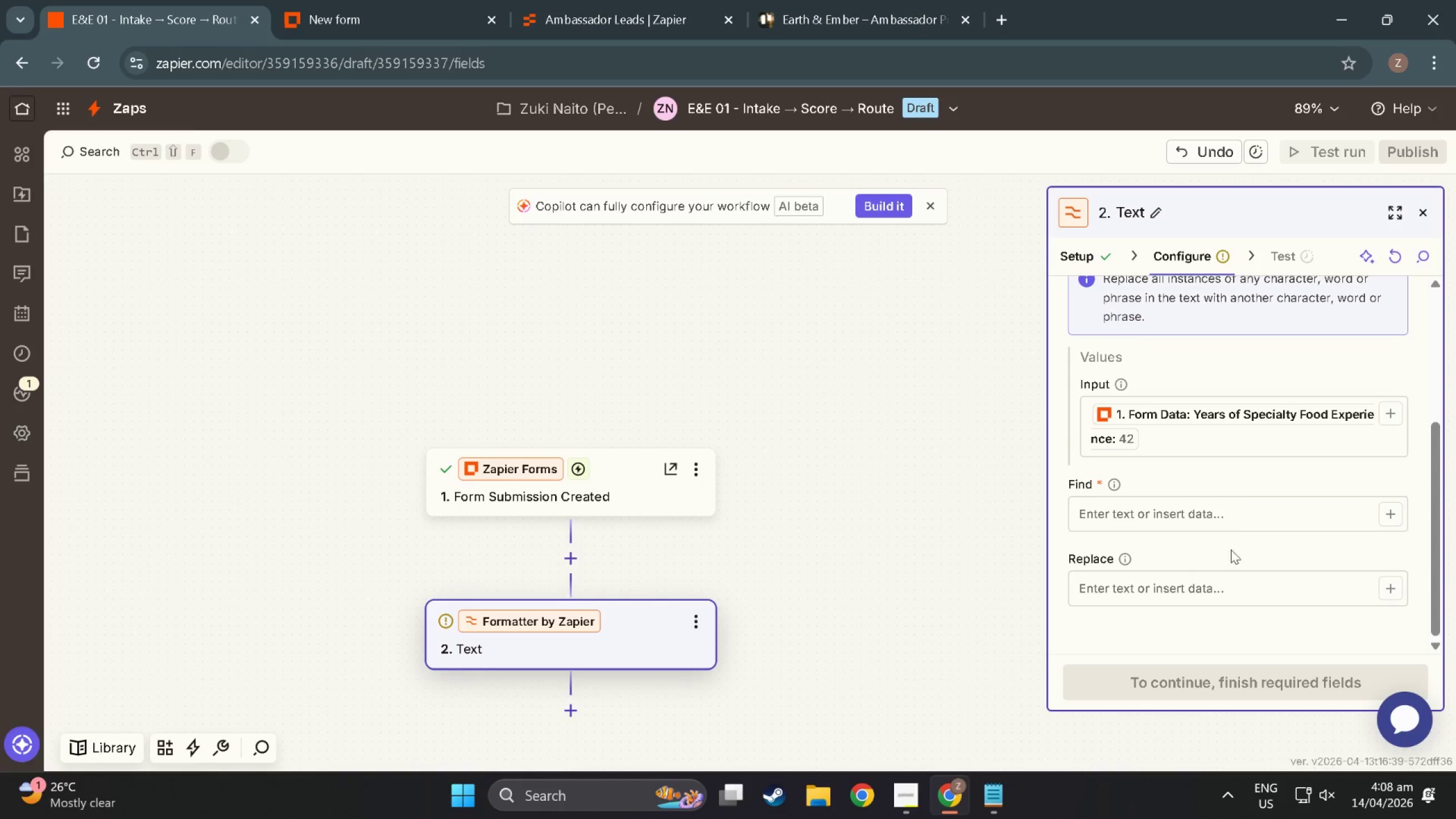 
left_click([1231, 519])
 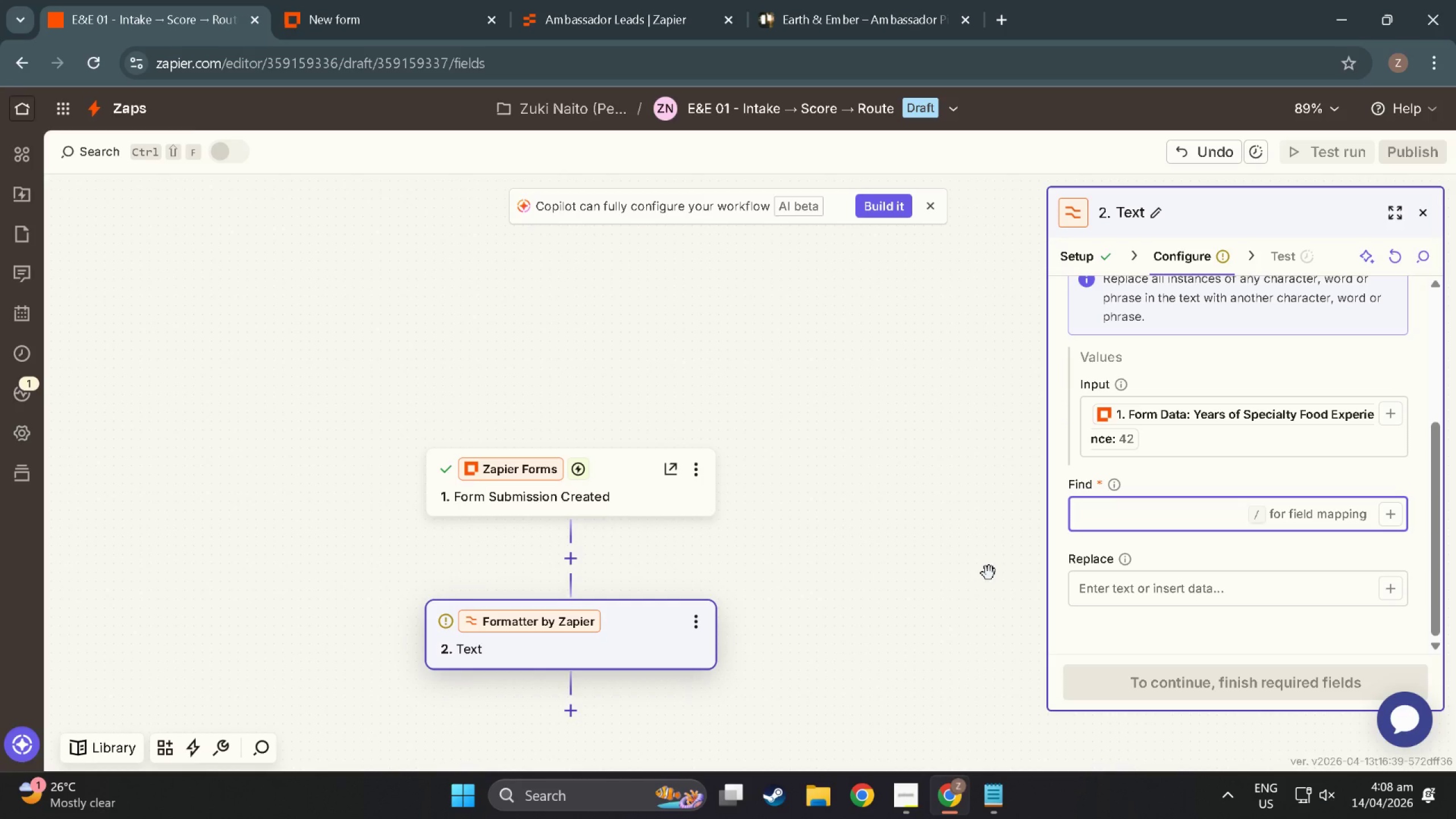 
wait(18.38)
 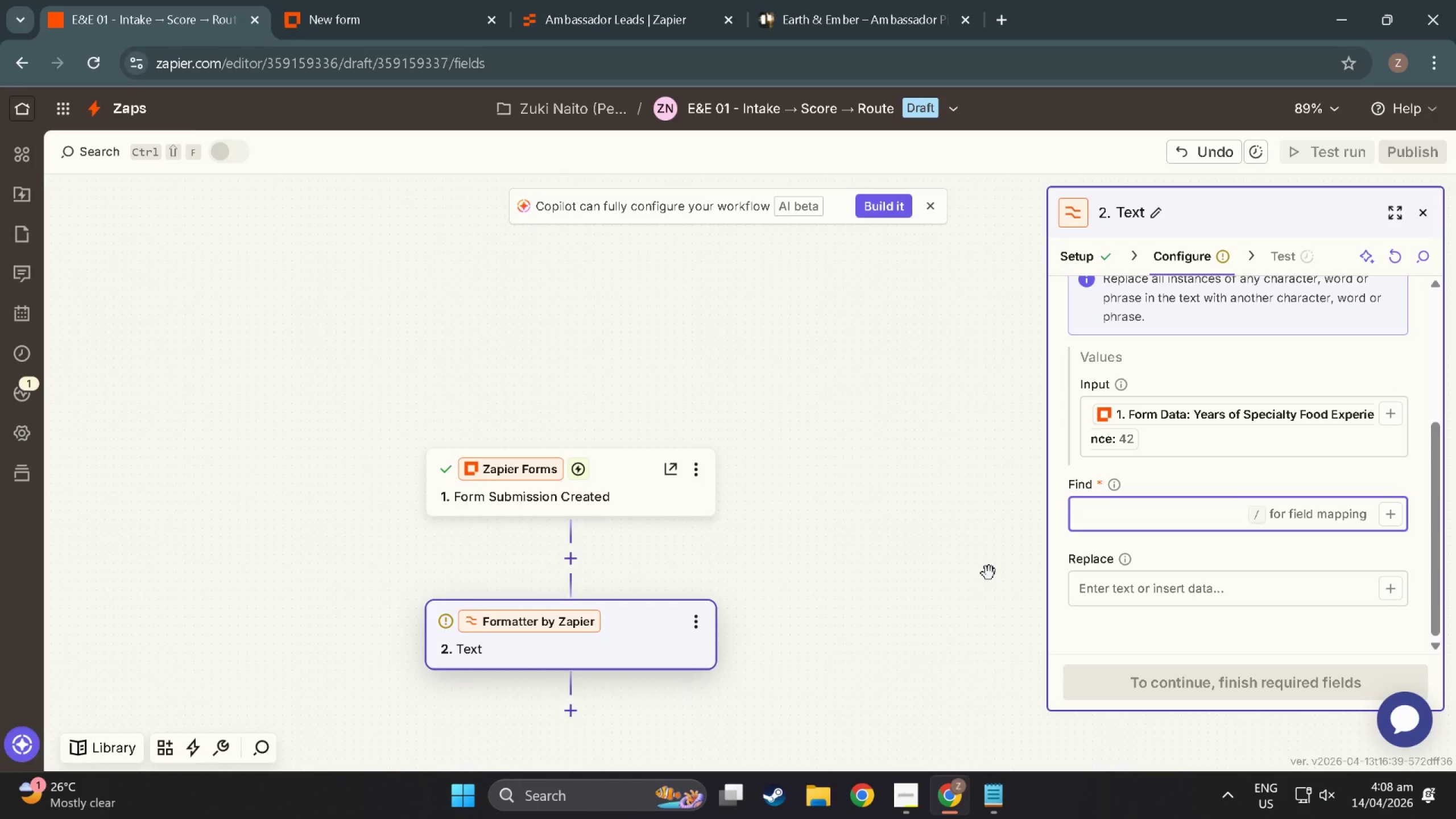 
scroll: coordinate [1182, 388], scroll_direction: up, amount: 12.0
 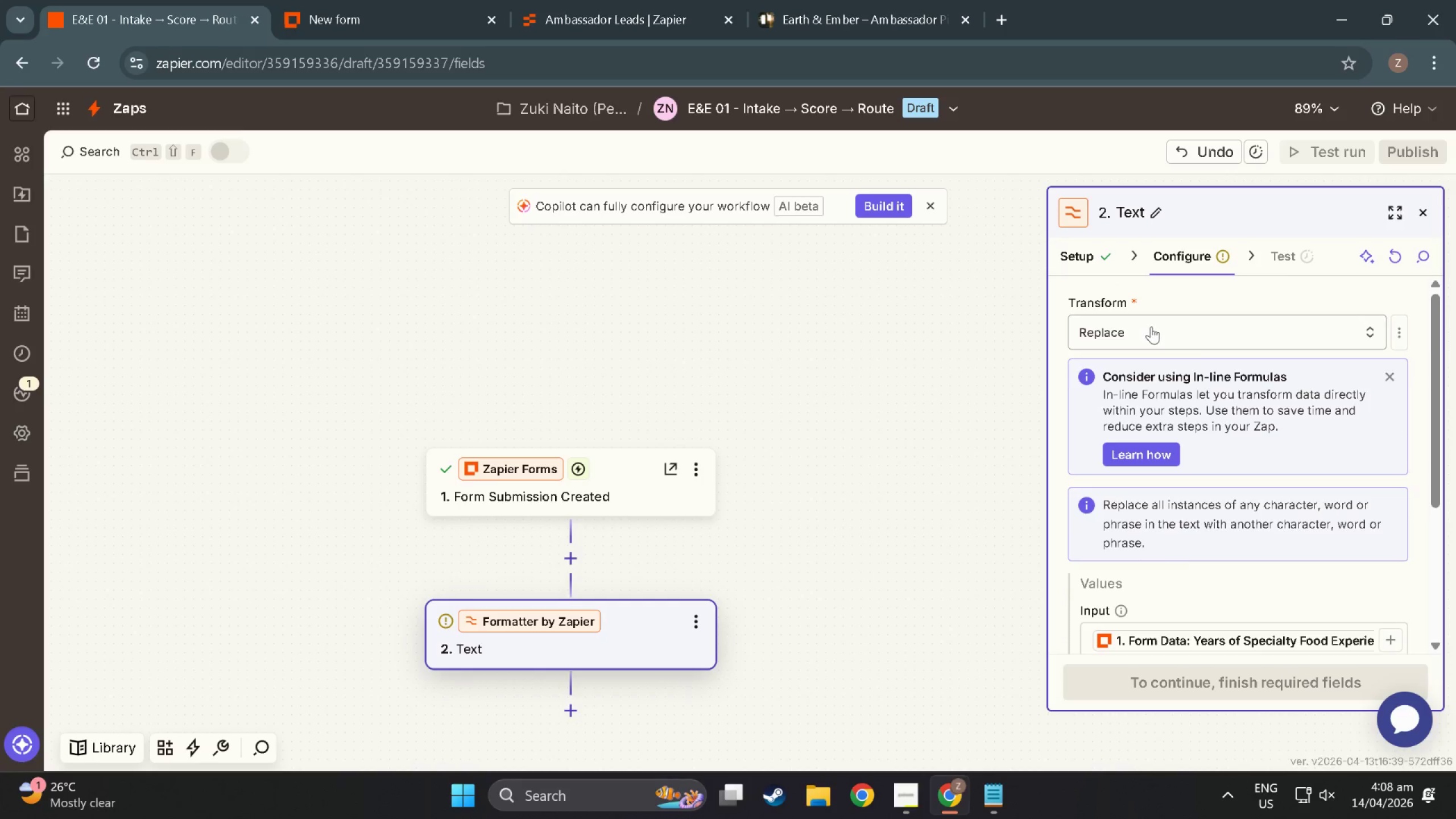 
scroll: coordinate [1173, 383], scroll_direction: down, amount: 6.0
 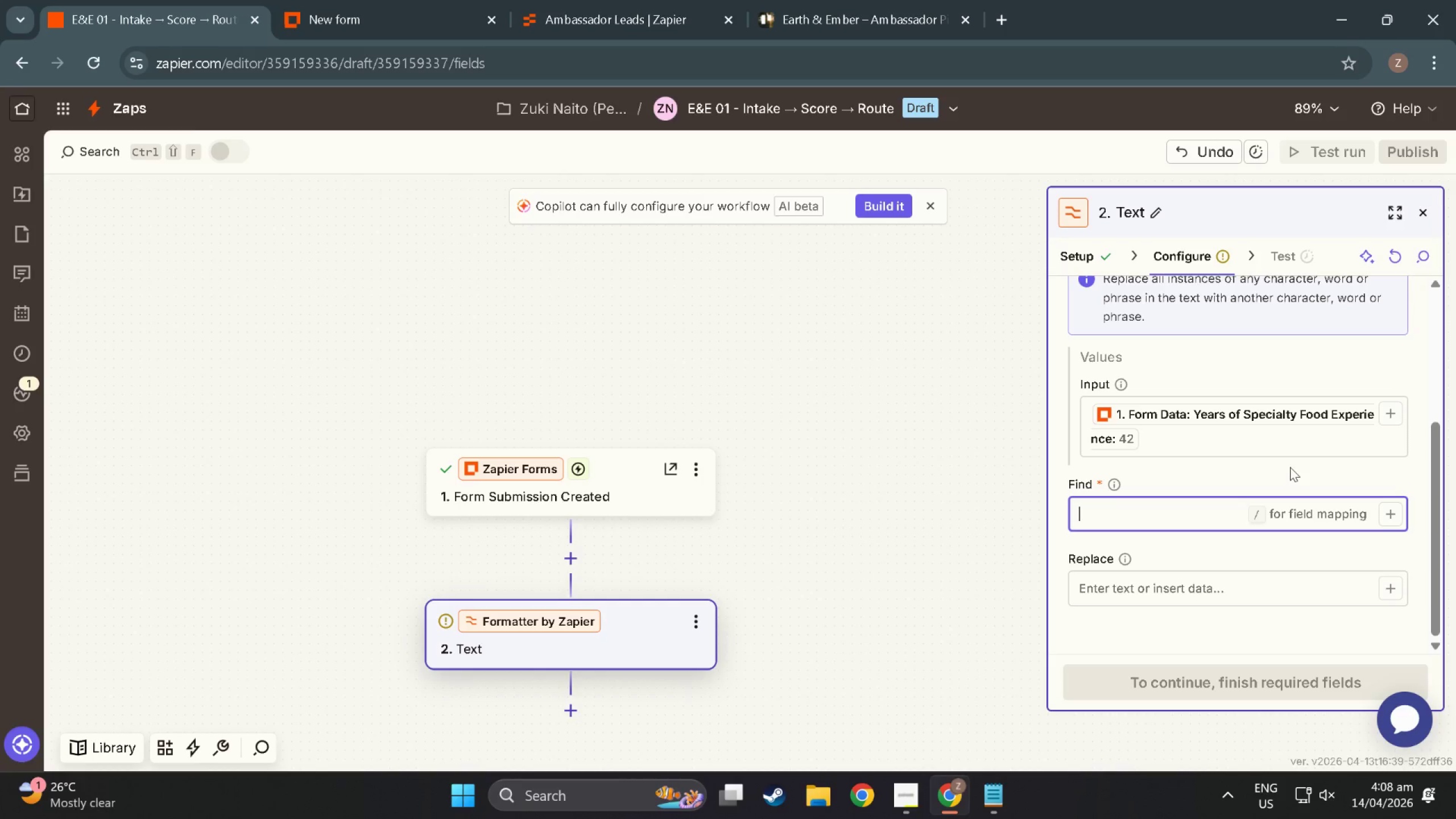 
wait(7.29)
 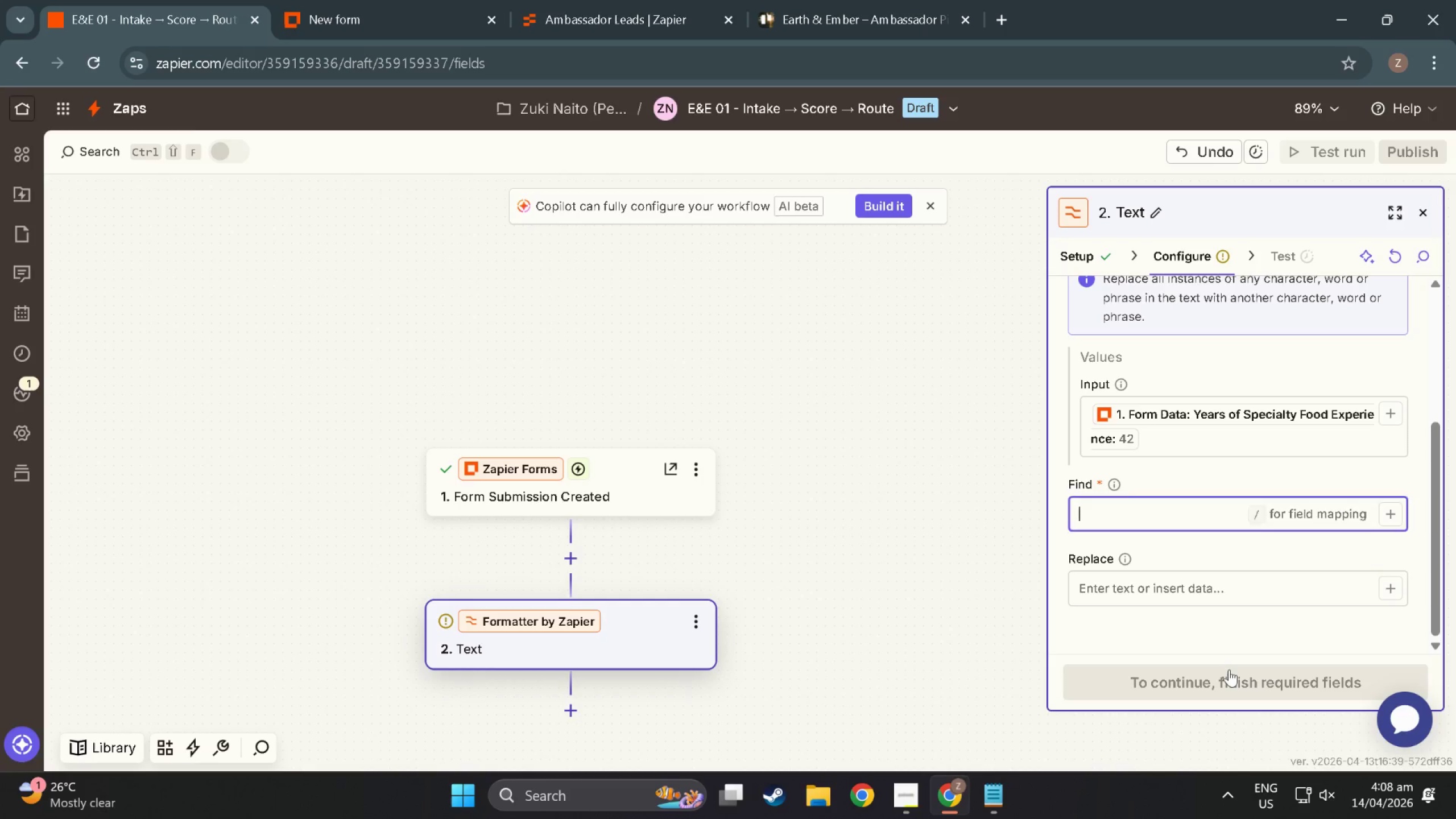 
left_click([1229, 669])
 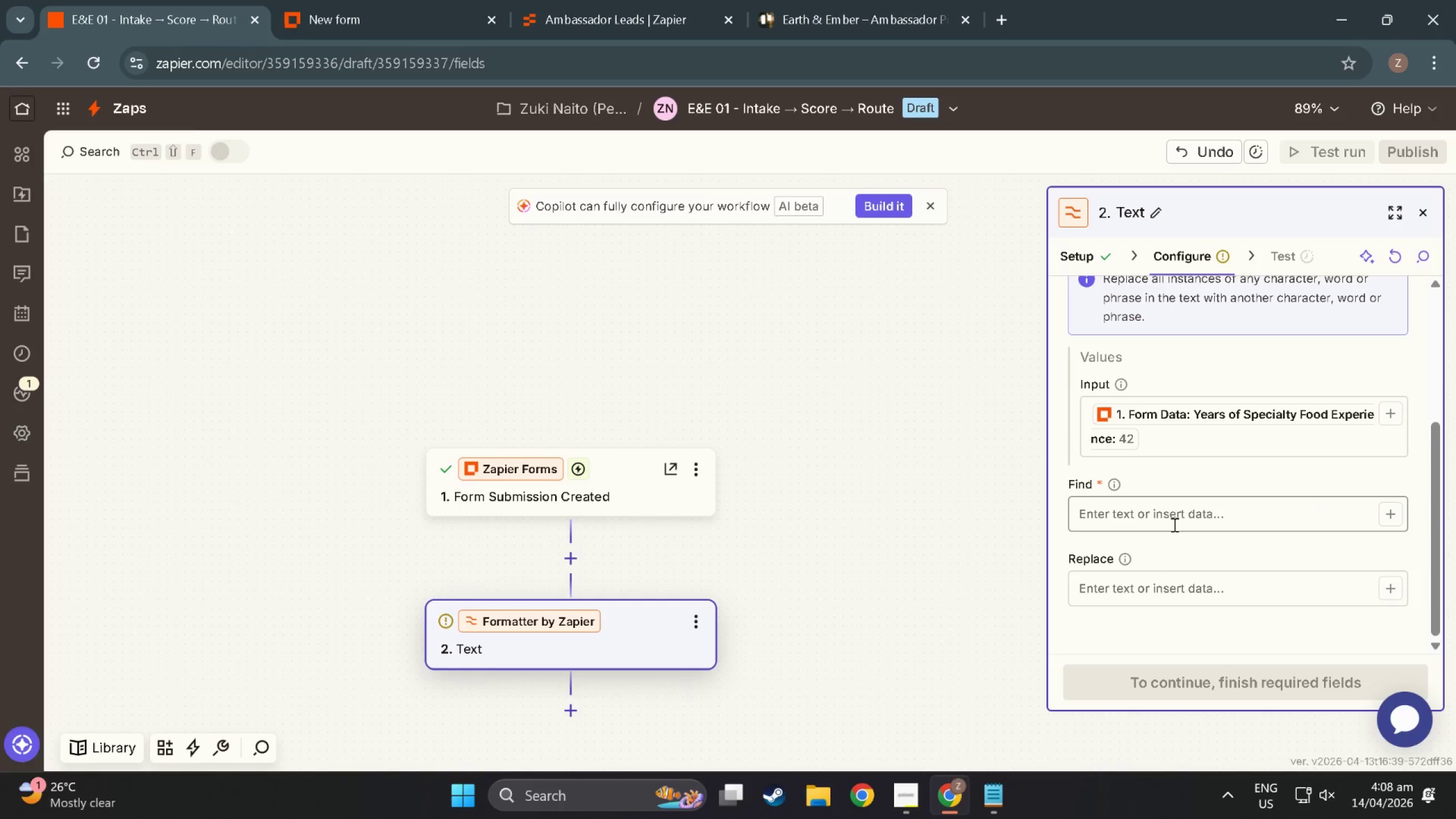 
scroll: coordinate [1342, 652], scroll_direction: down, amount: 4.0
 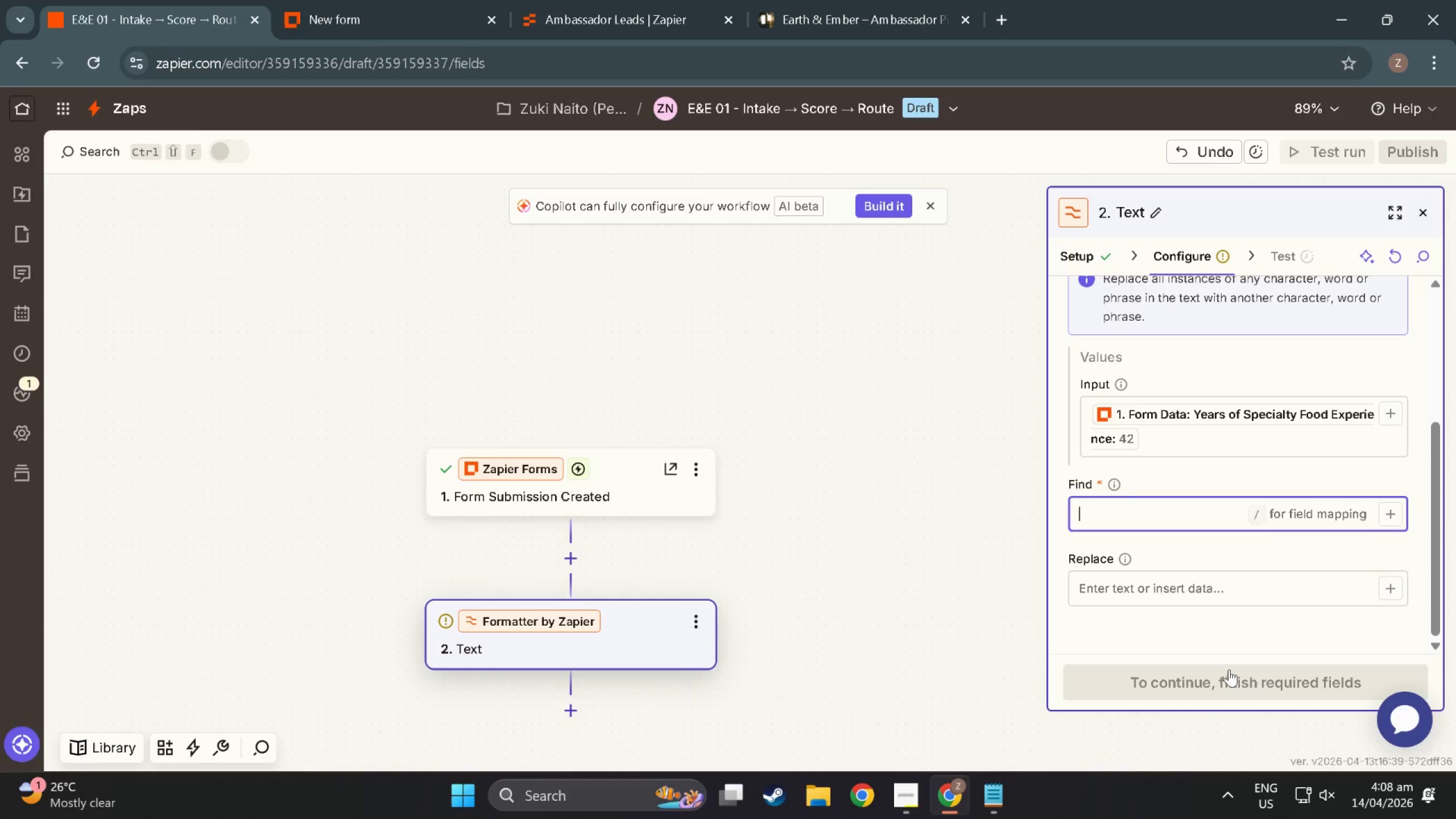 
left_click([1173, 524])
 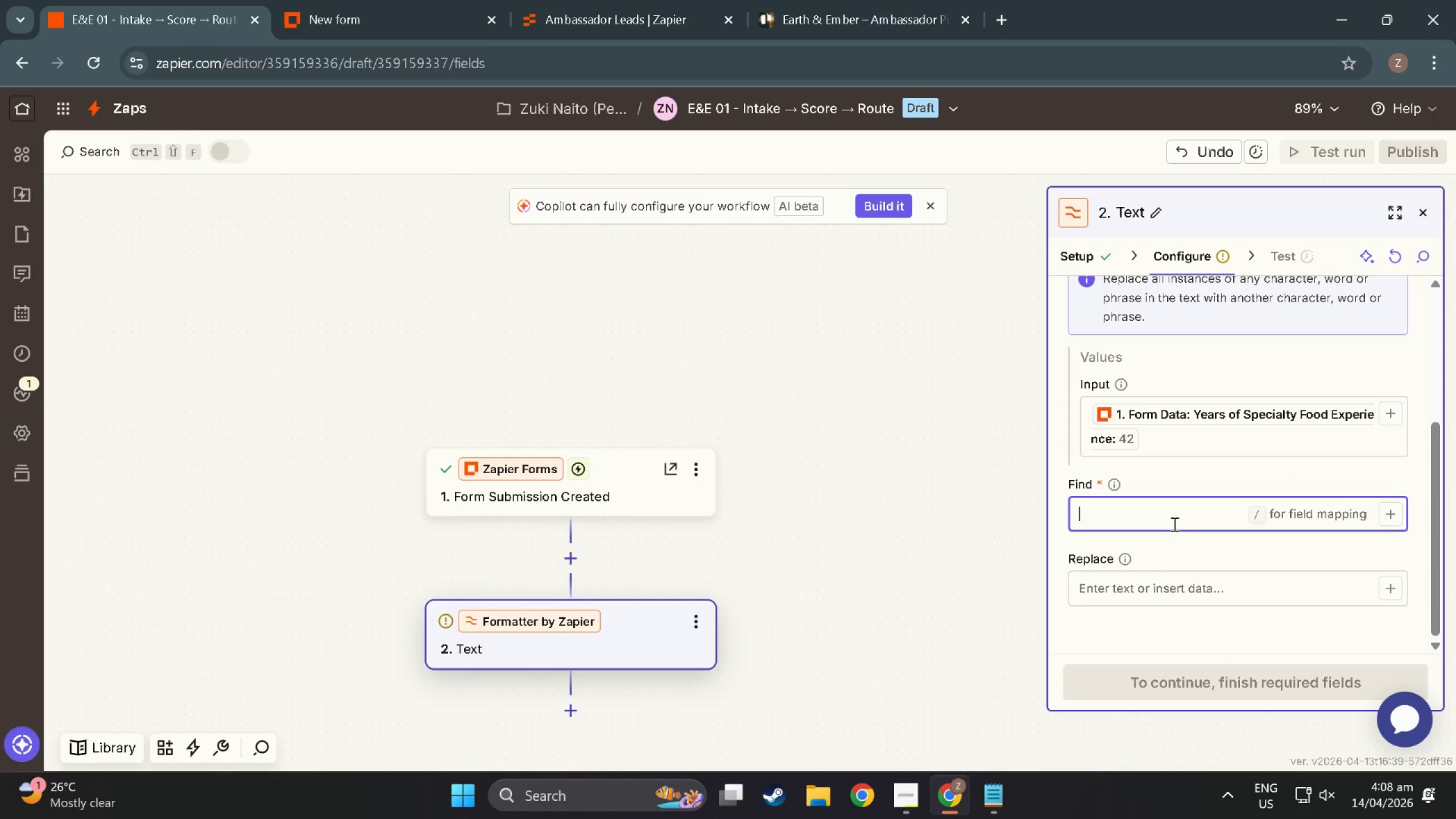 
wait(6.14)
 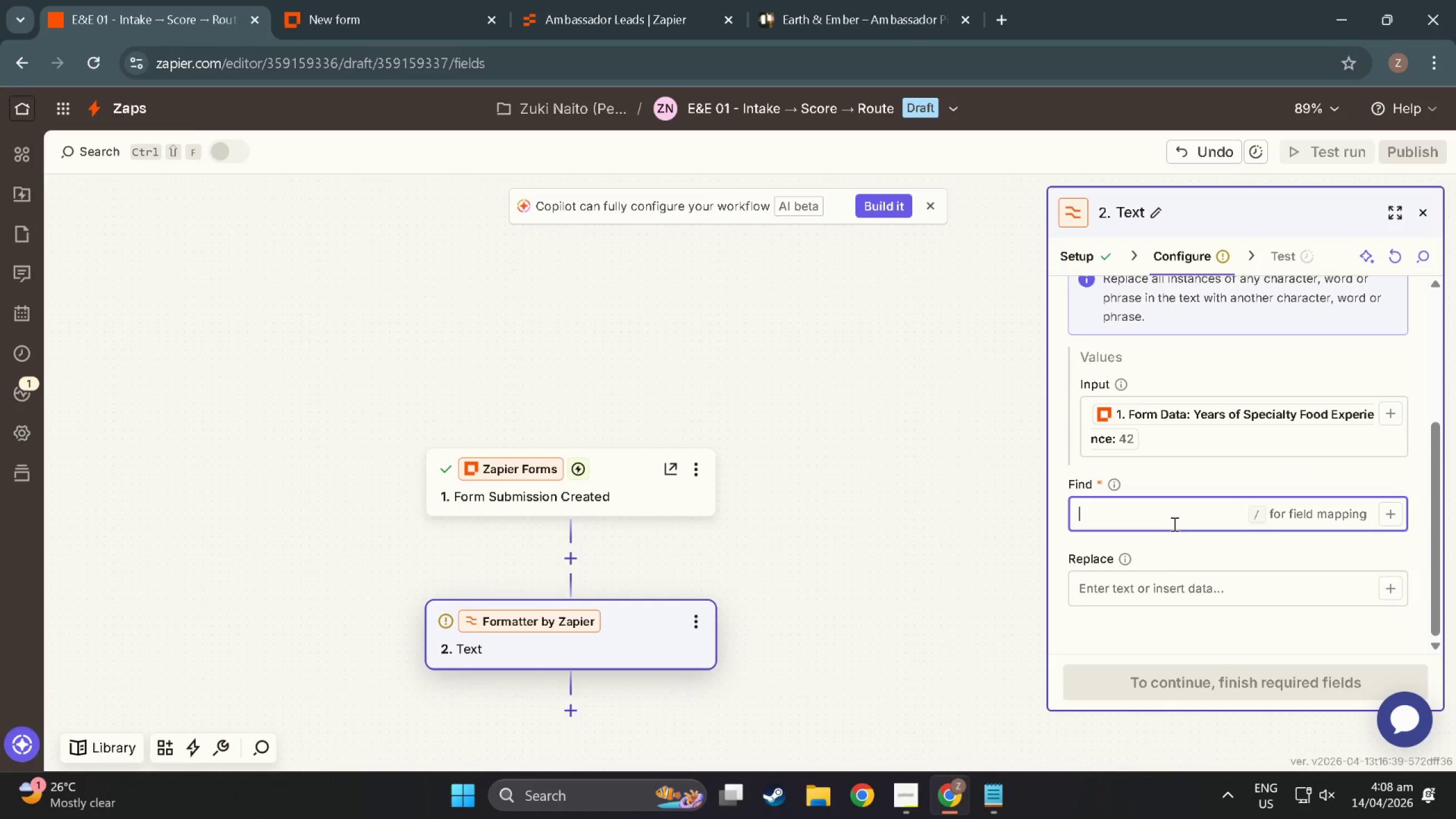 
key(0)
 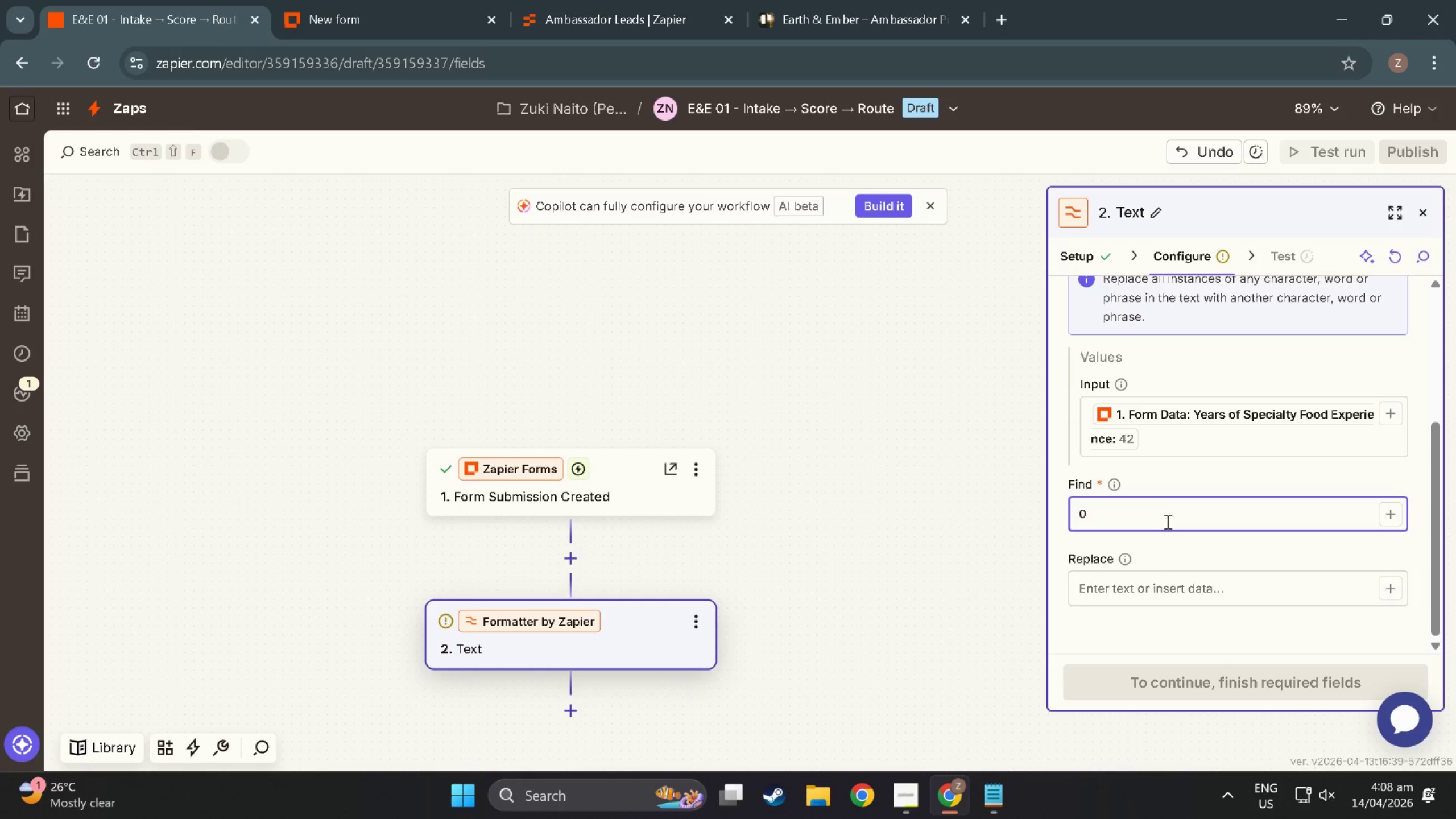 
scroll: coordinate [1165, 573], scroll_direction: down, amount: 3.0
 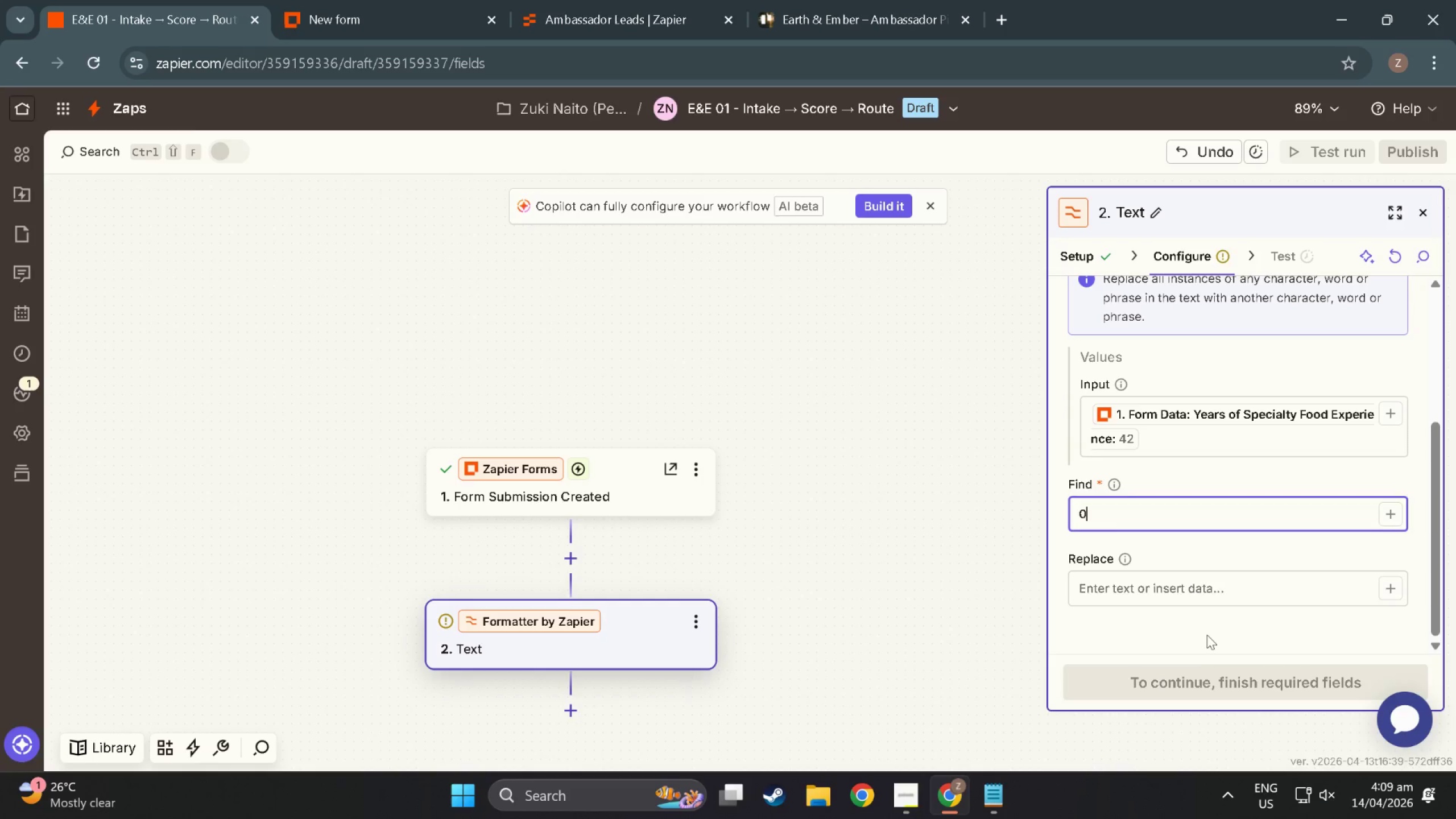 
left_click([1207, 634])
 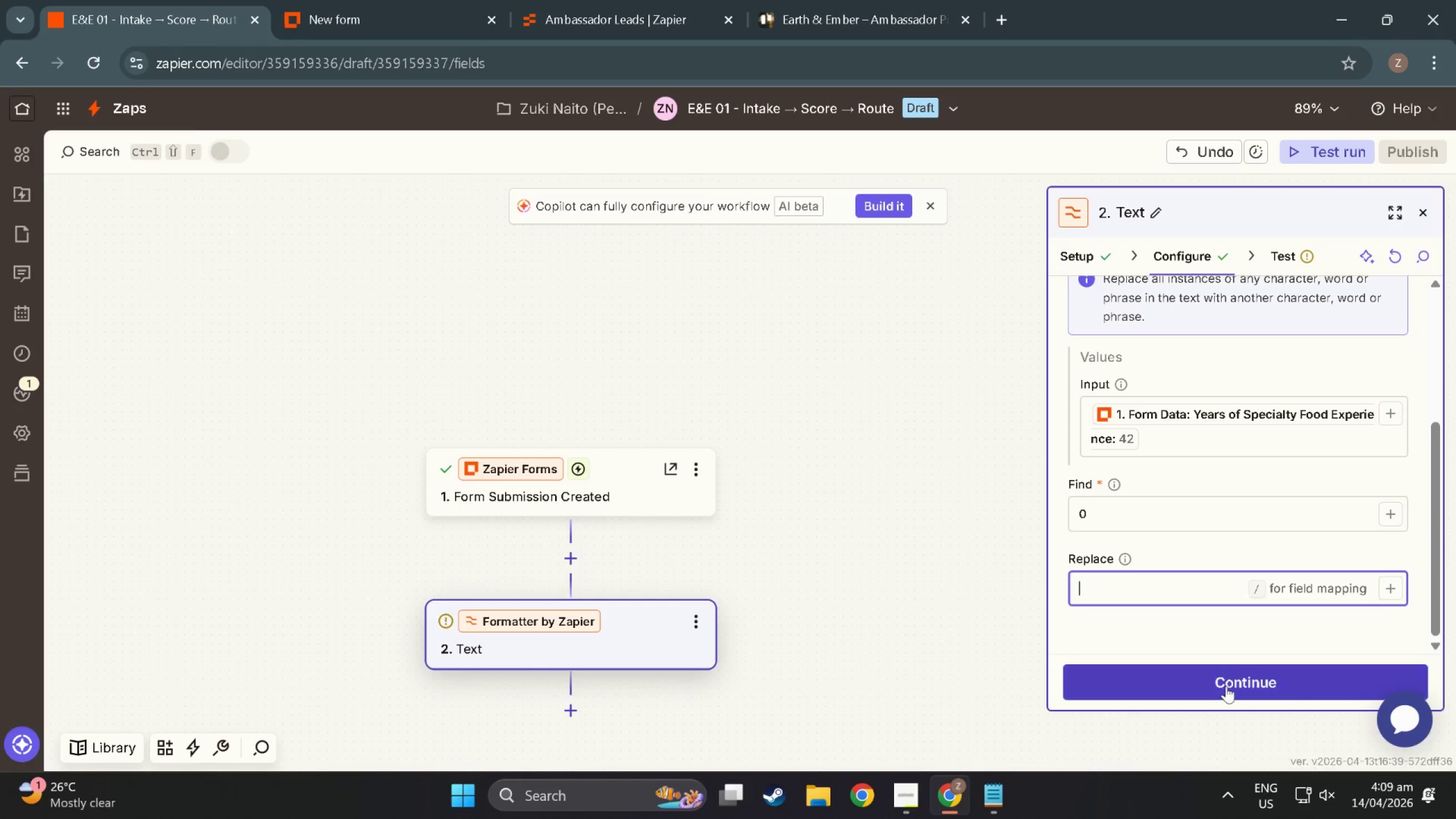 
left_click([1227, 687])
 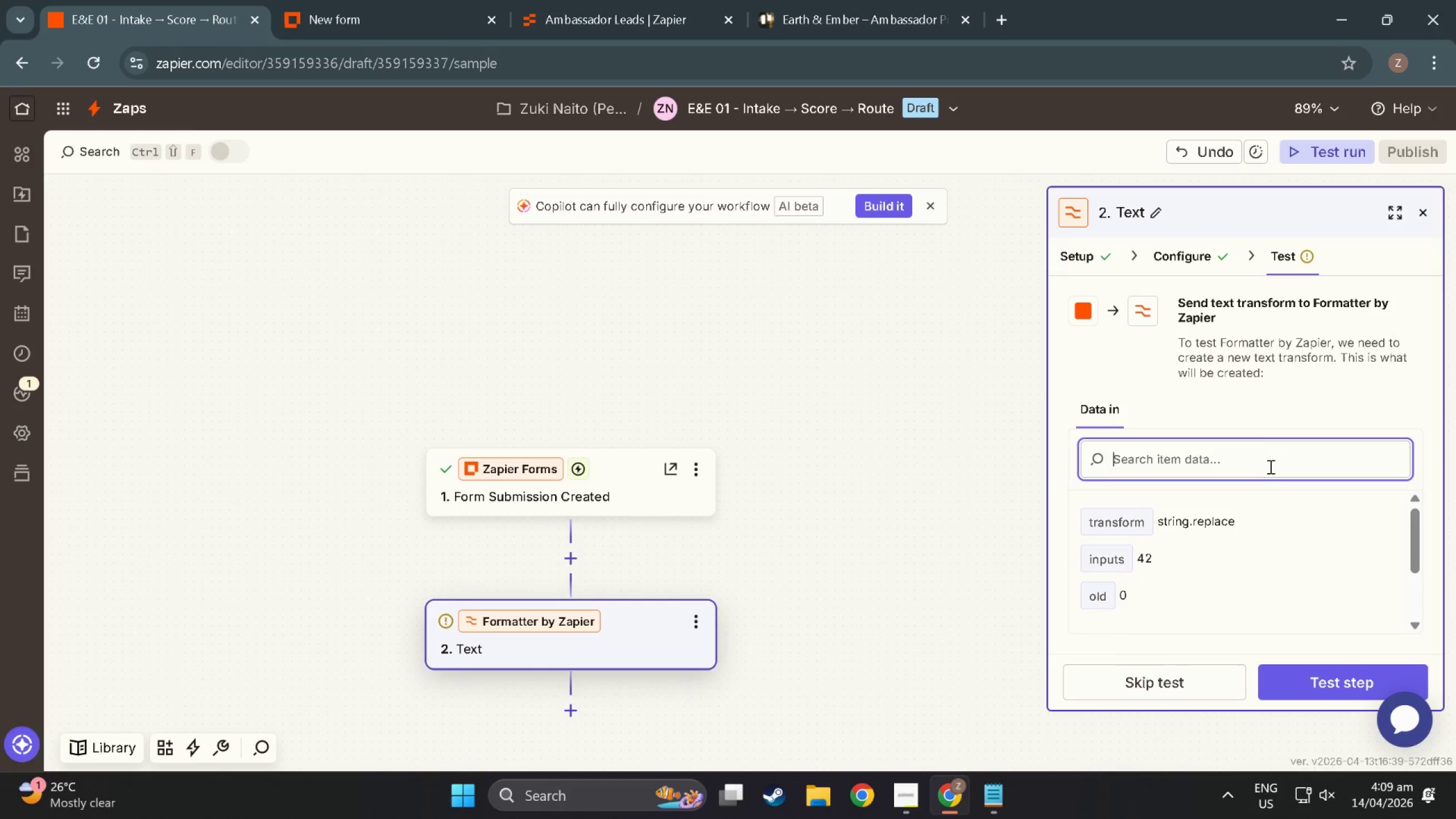 
scroll: coordinate [1242, 562], scroll_direction: down, amount: 4.0
 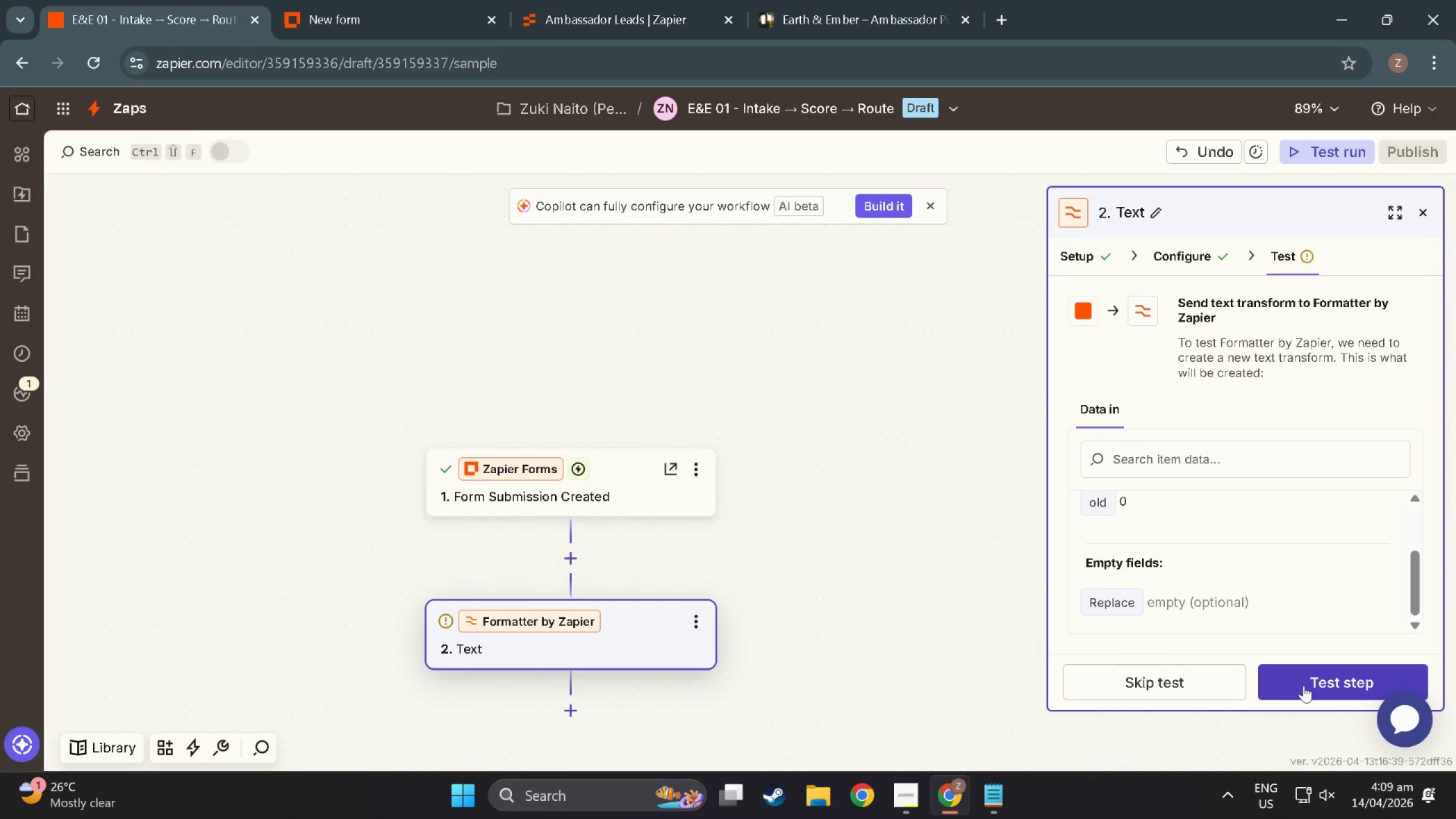 
left_click([1304, 685])
 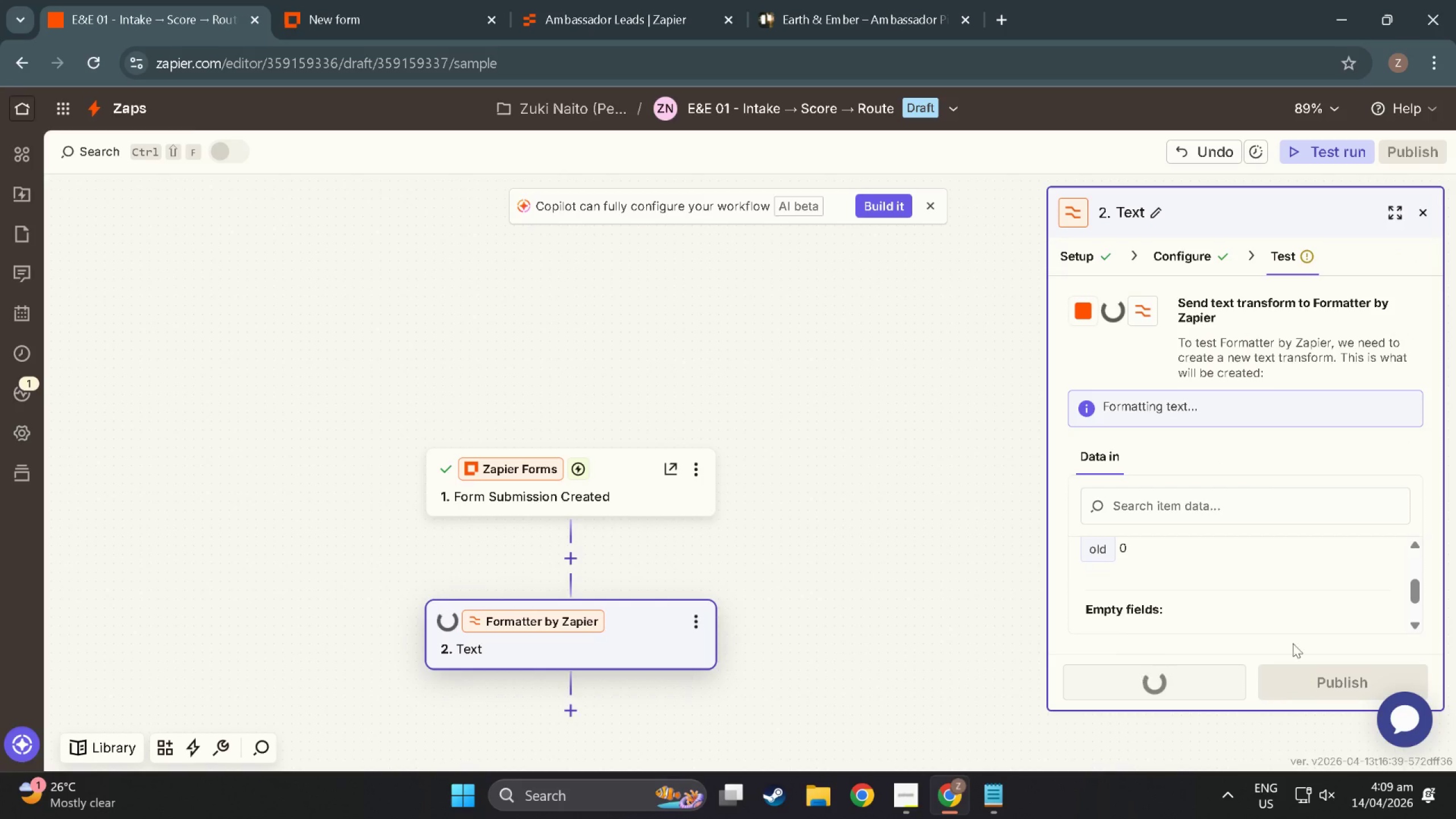 
scroll: coordinate [628, 643], scroll_direction: down, amount: 9.0
 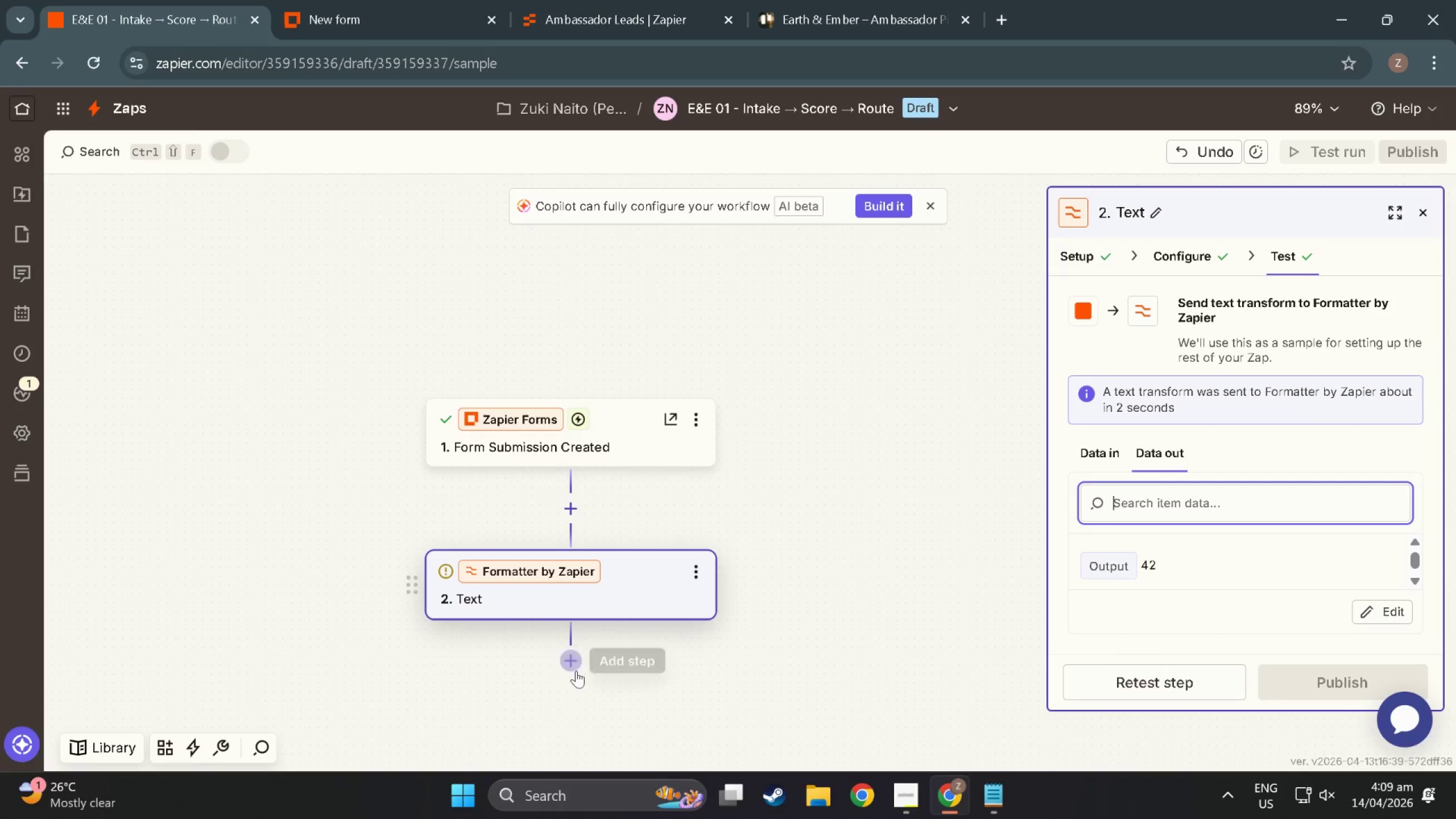 
left_click([576, 671])
 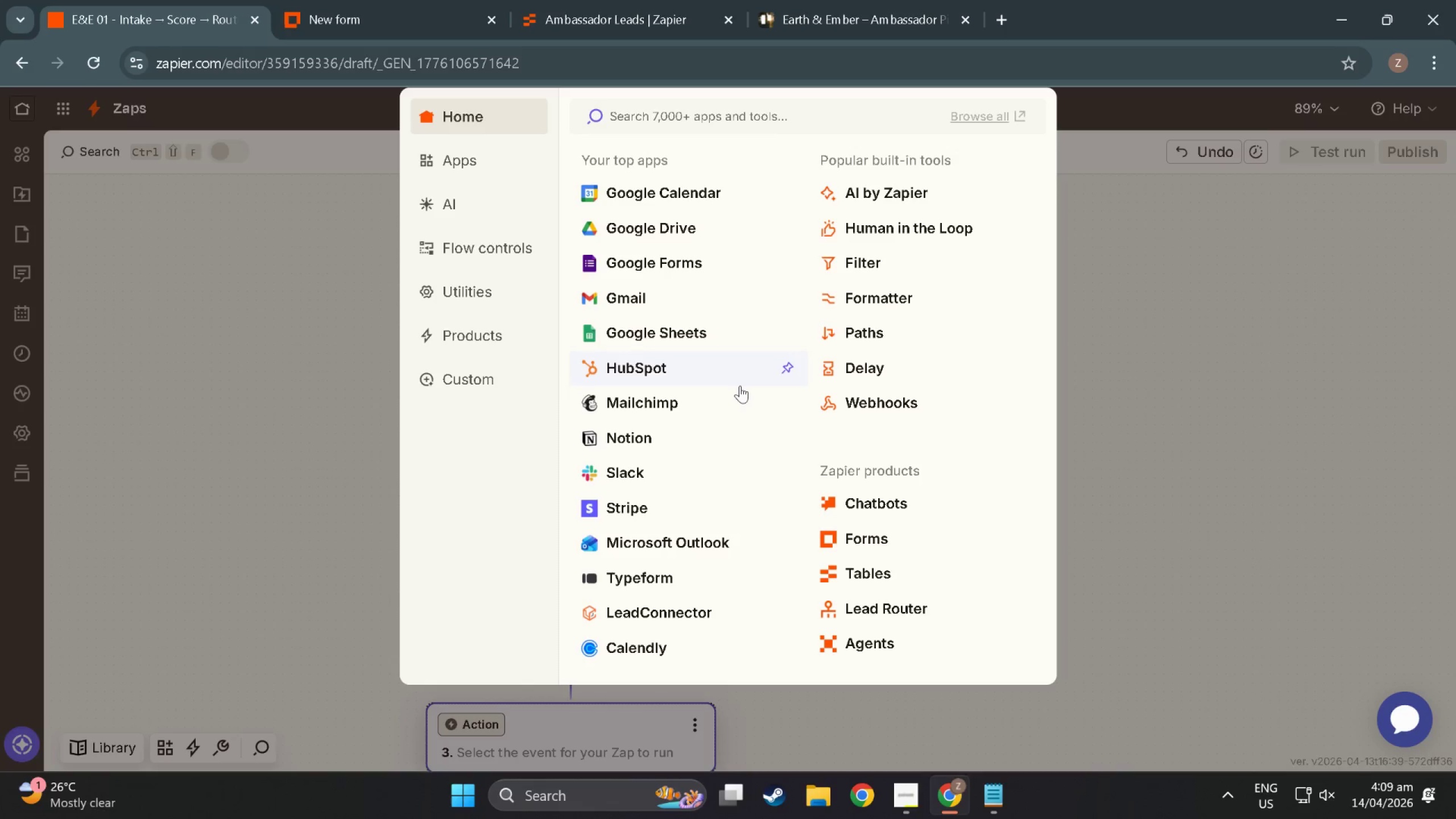 
mouse_move([725, 374])
 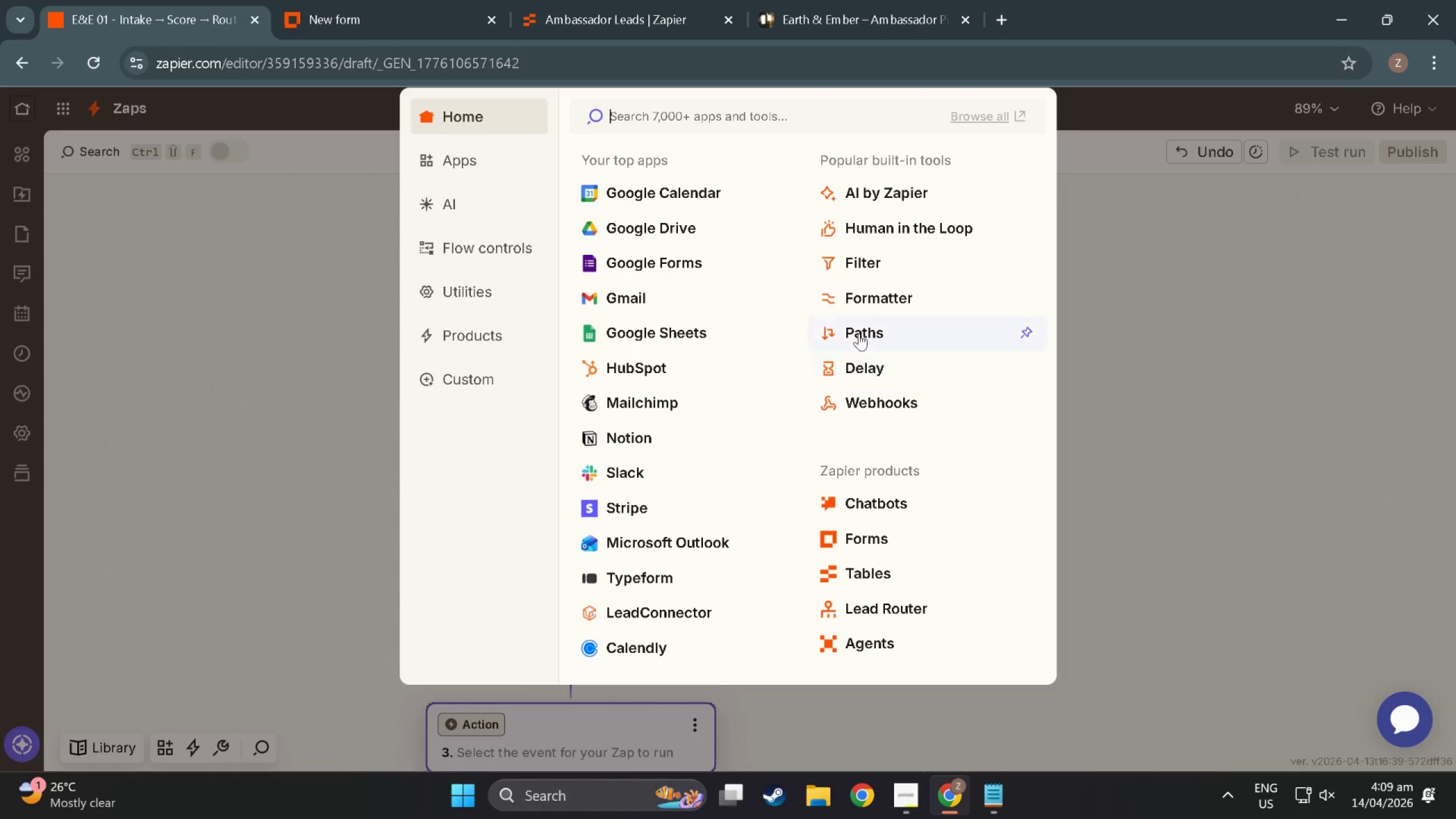 
left_click([859, 332])
 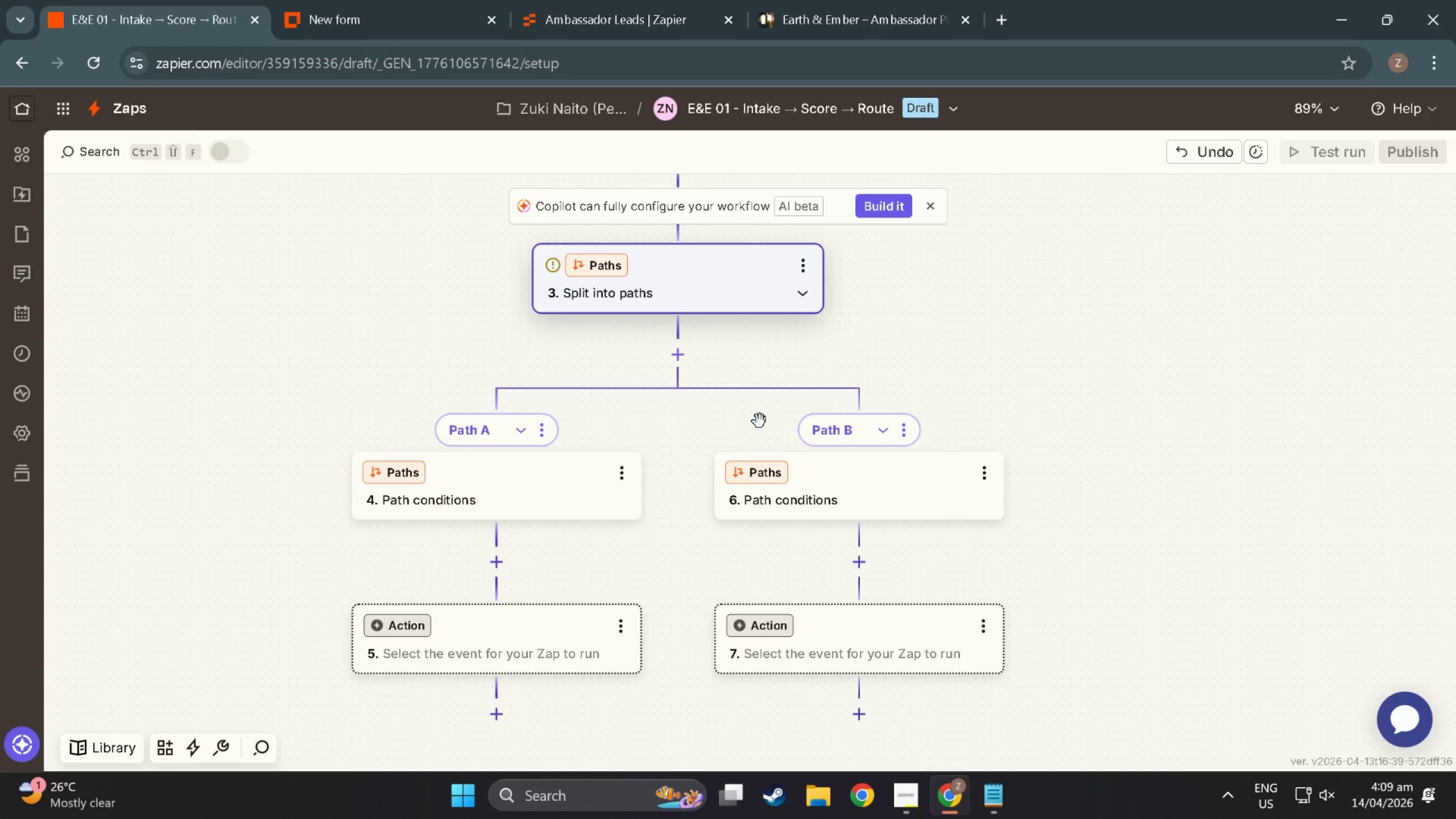 
wait(32.45)
 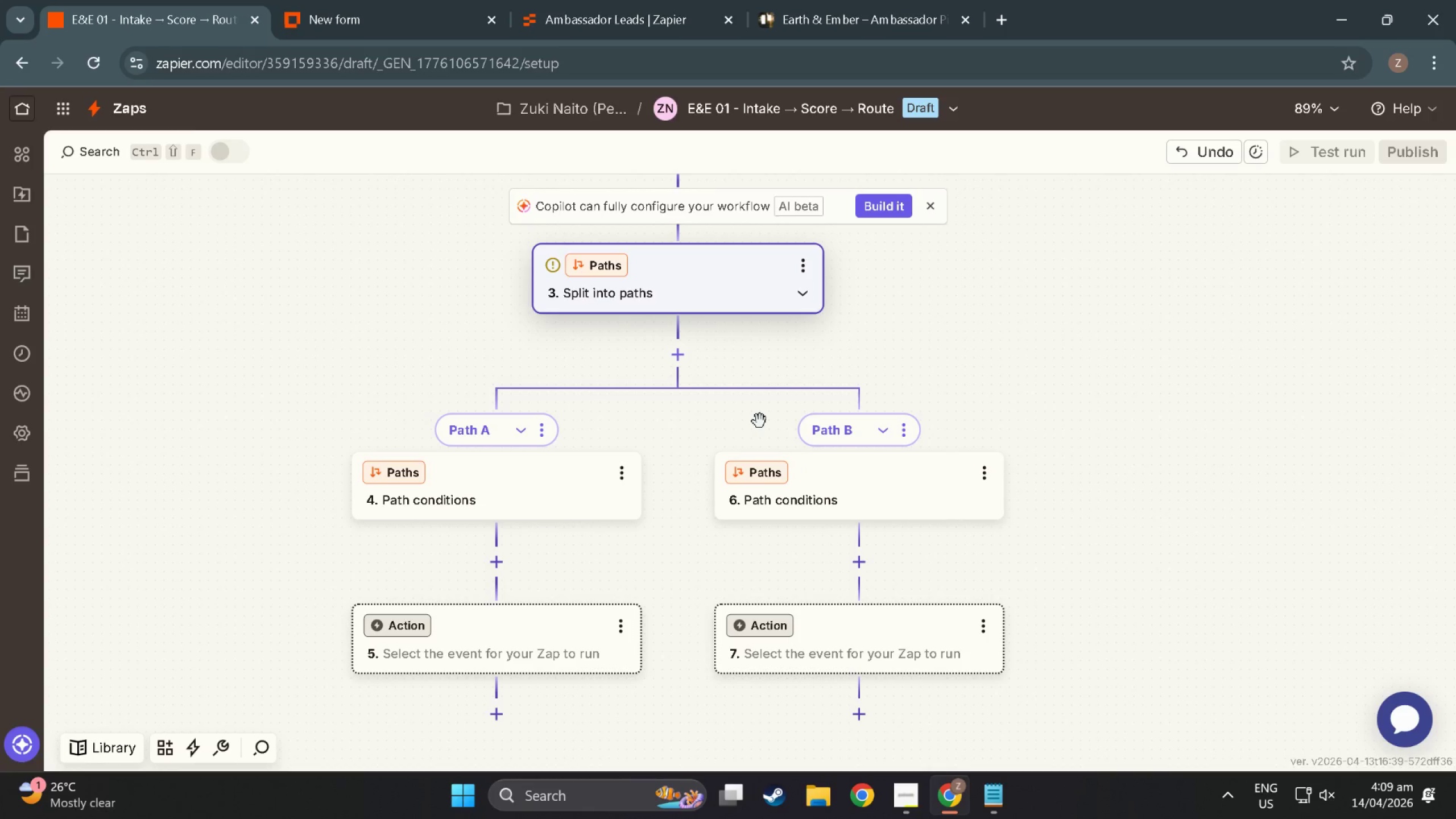 
scroll: coordinate [551, 389], scroll_direction: up, amount: 1.0
 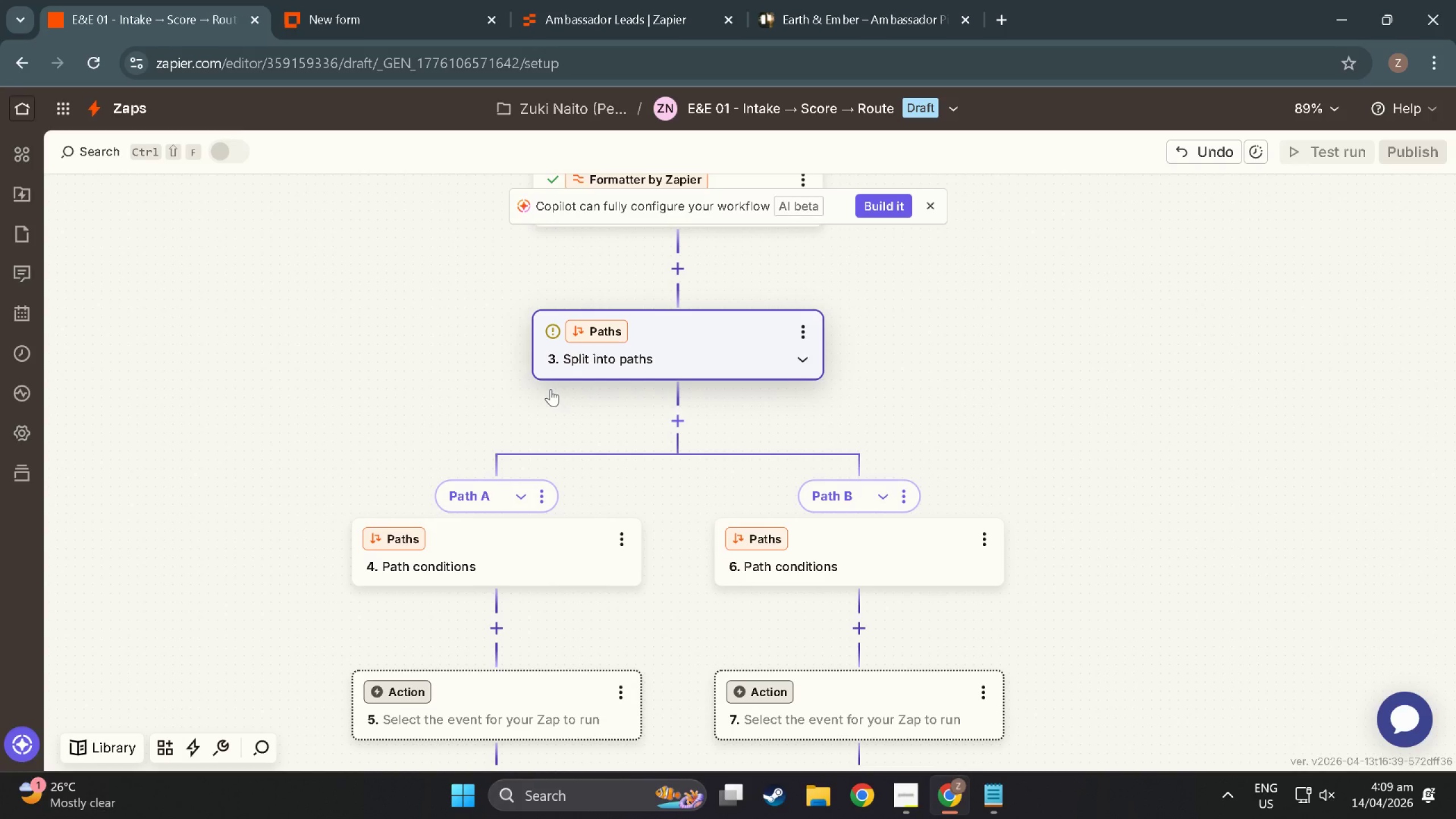 
wait(7.81)
 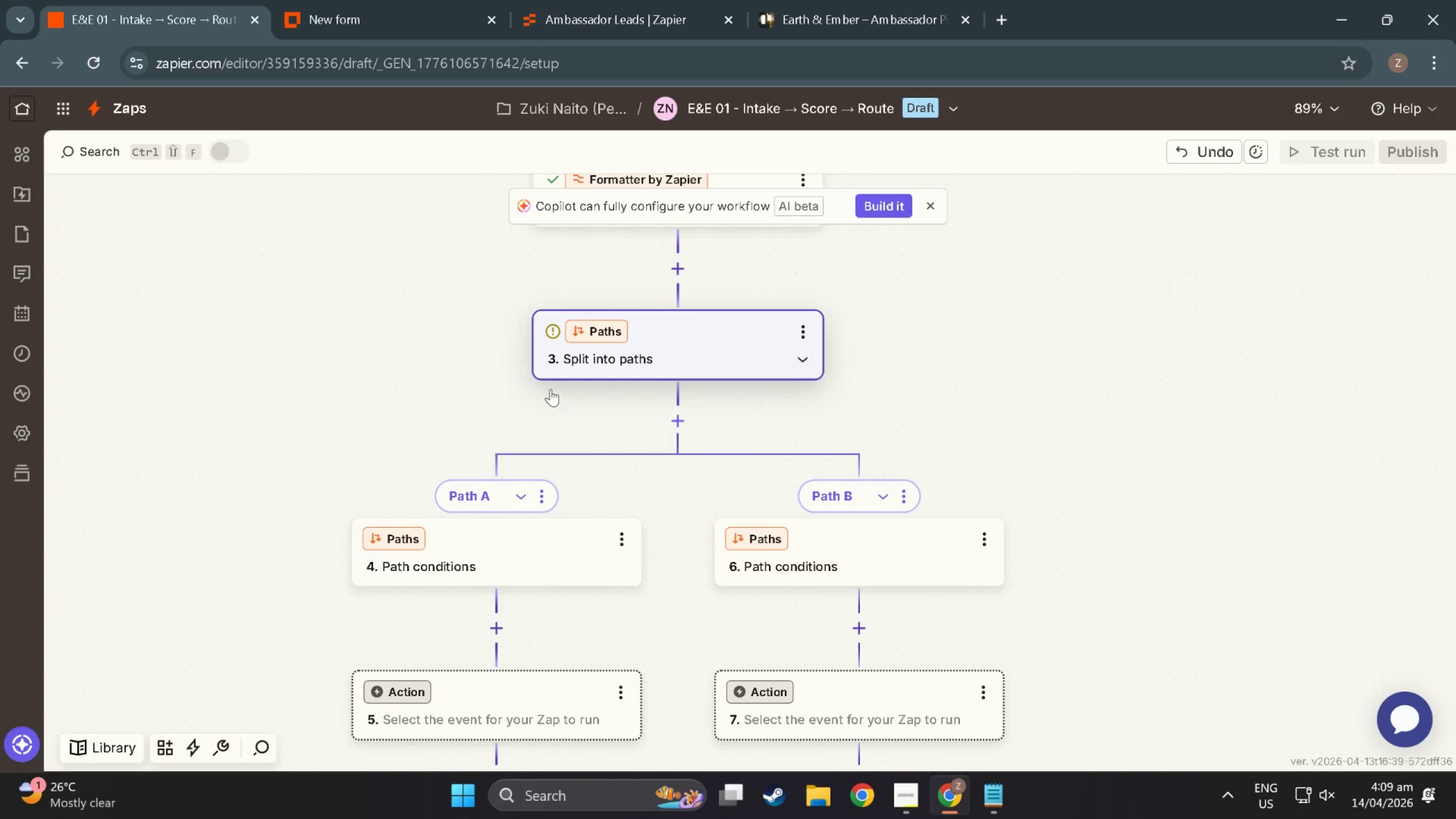 
key(Alt+AltLeft)
 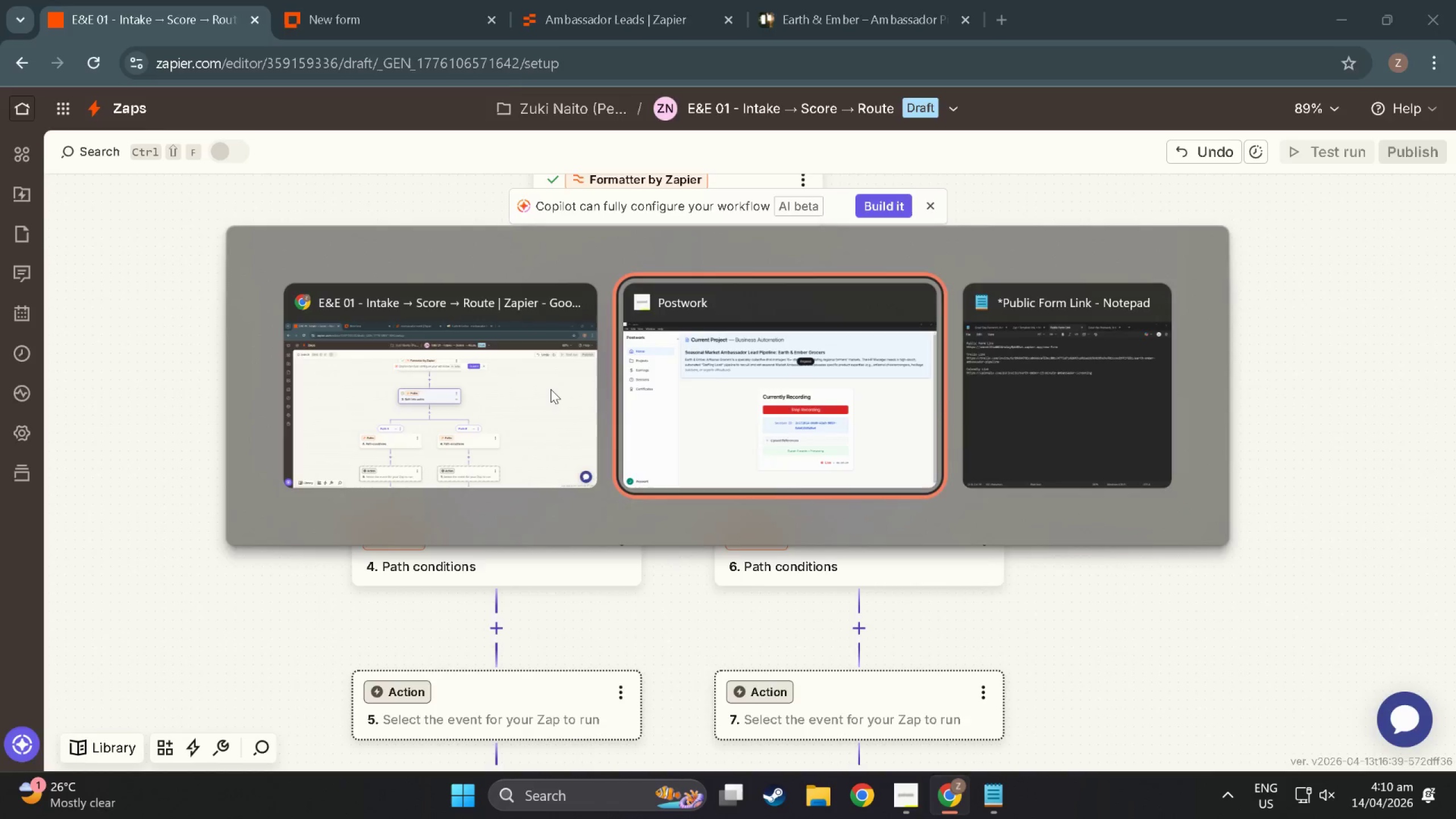 
key(Alt+Tab)